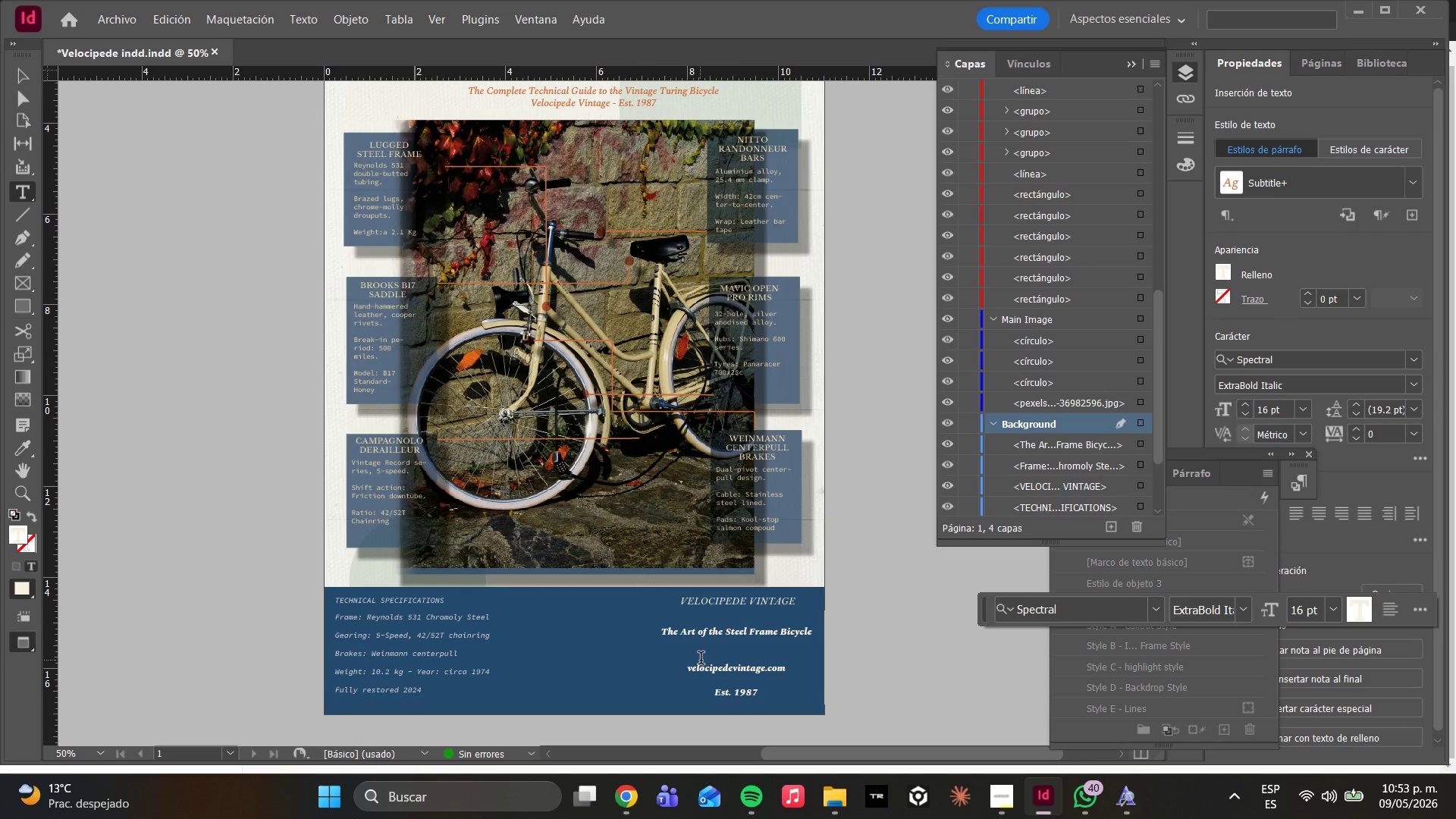 
key(Backspace)
 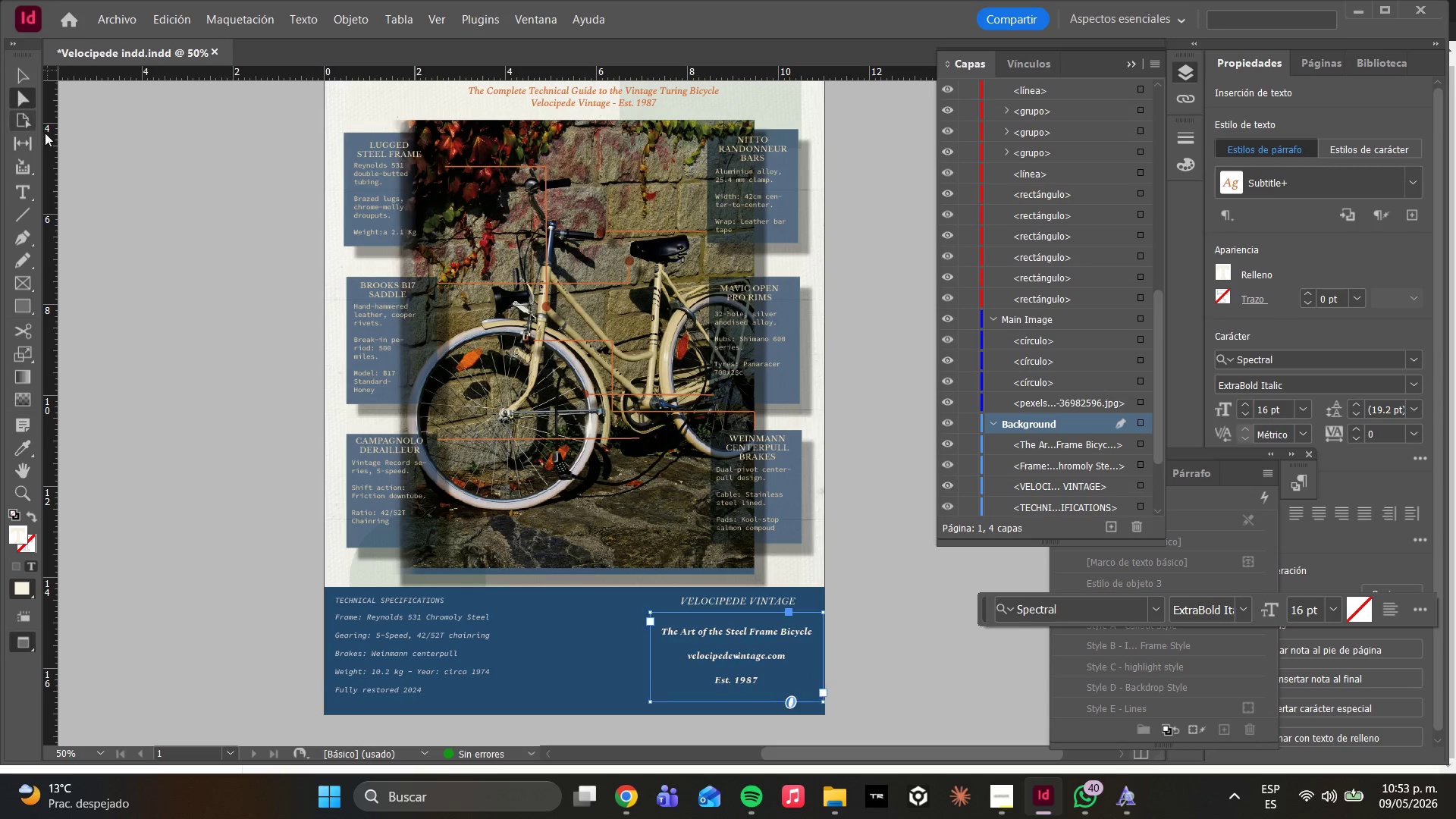 
left_click([934, 603])
 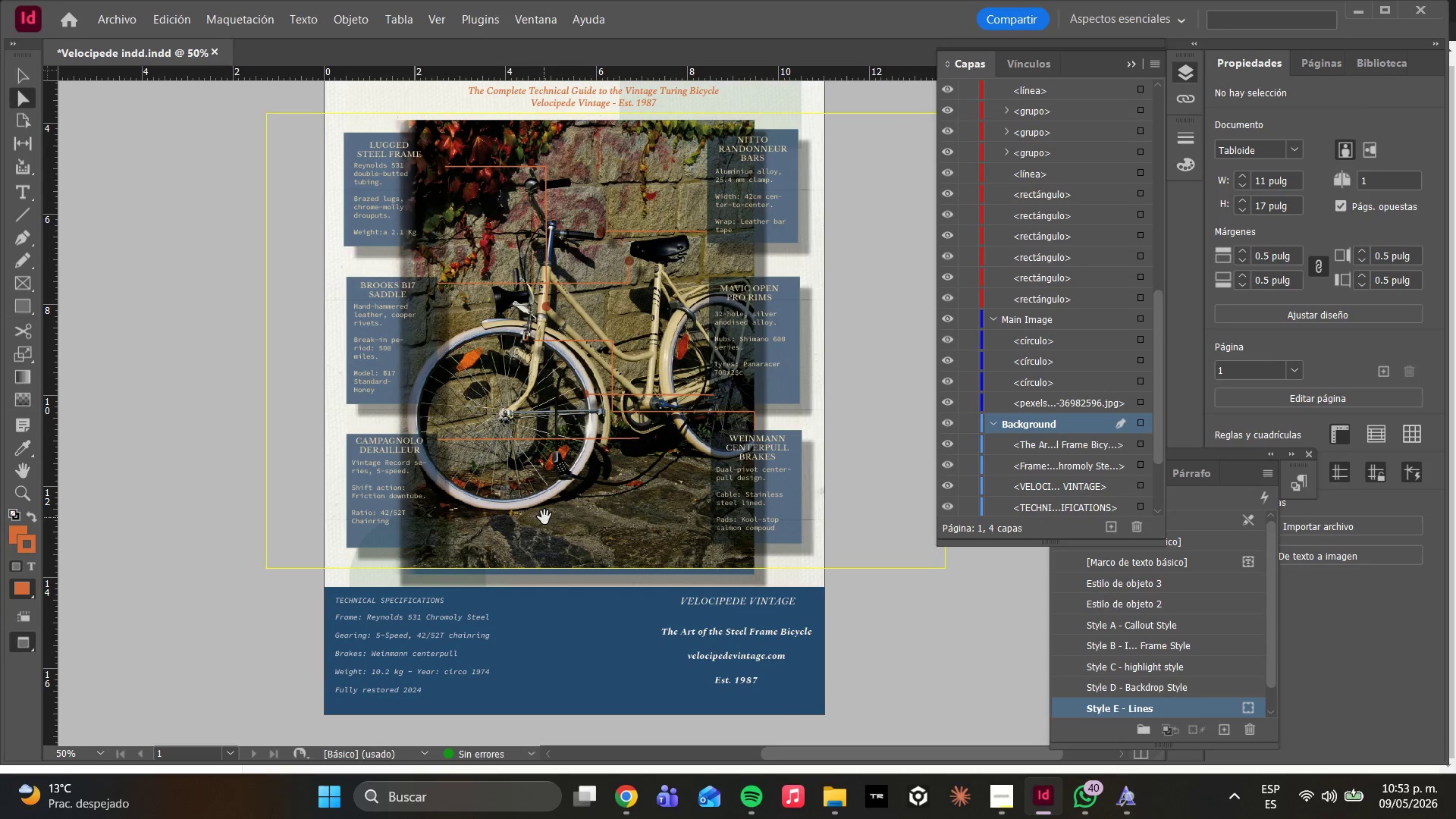 
scroll: coordinate [719, 383], scroll_direction: down, amount: 4.0
 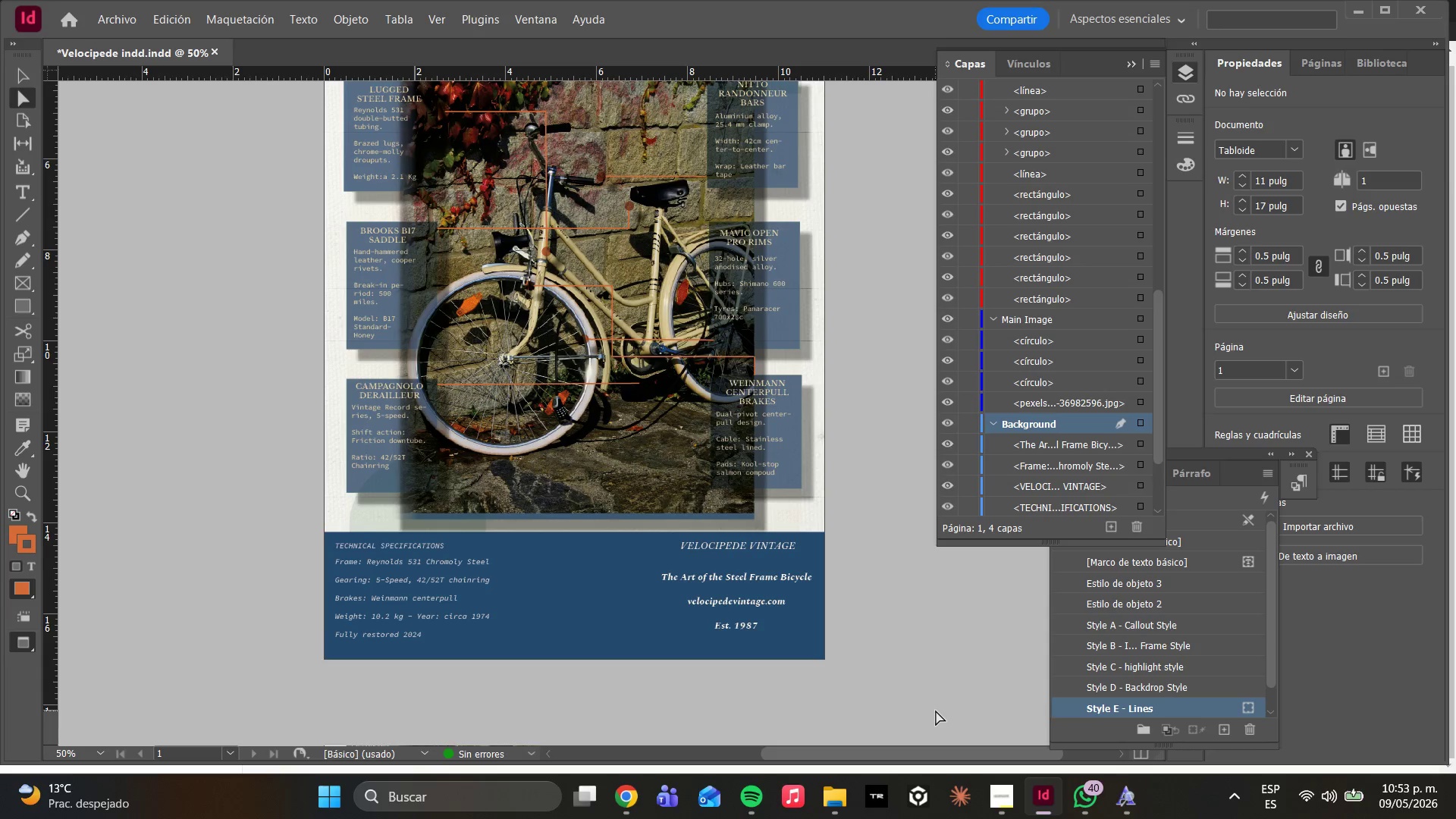 
wait(10.09)
 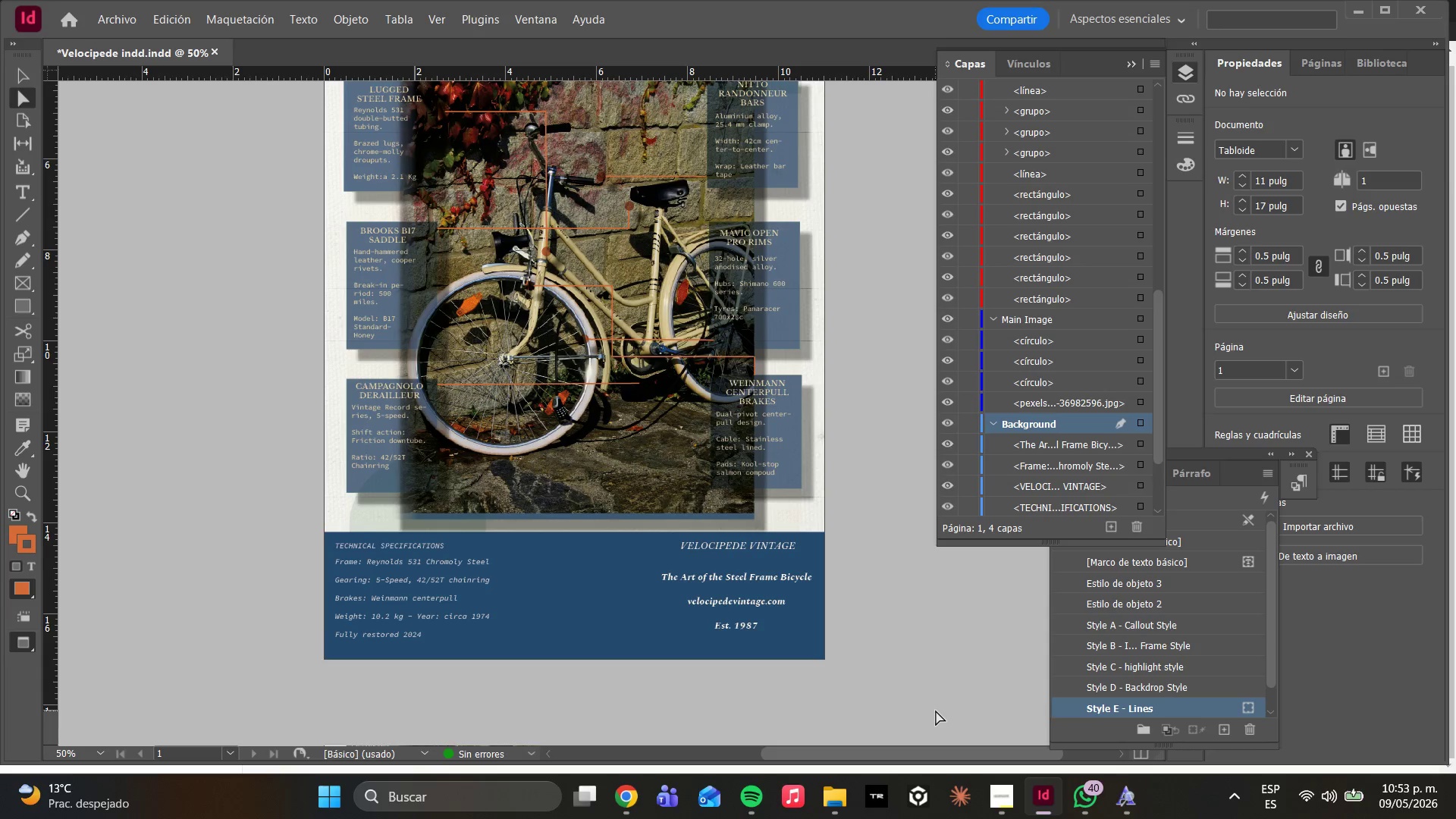 
left_click([761, 602])
 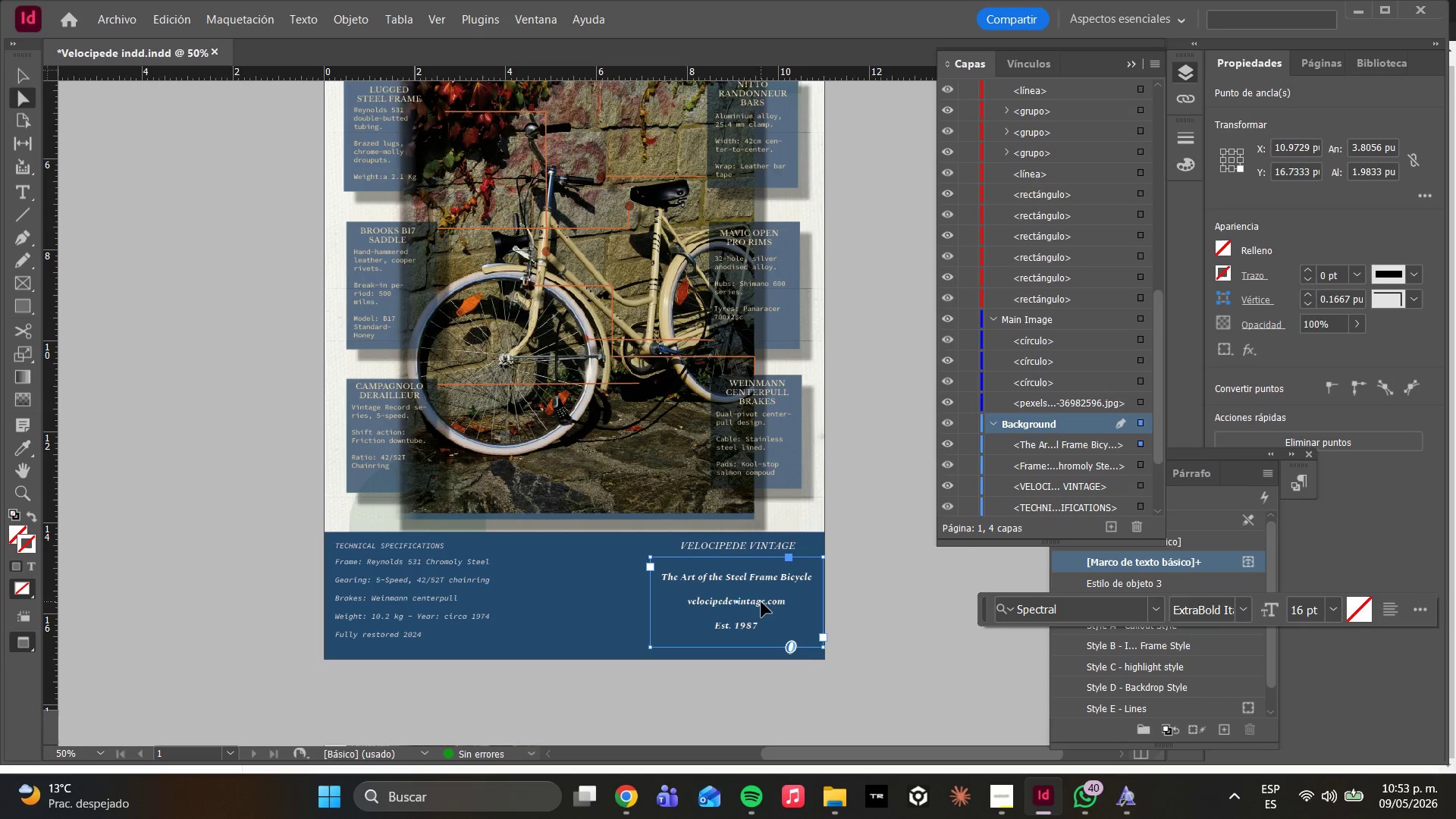 
key(F11)
 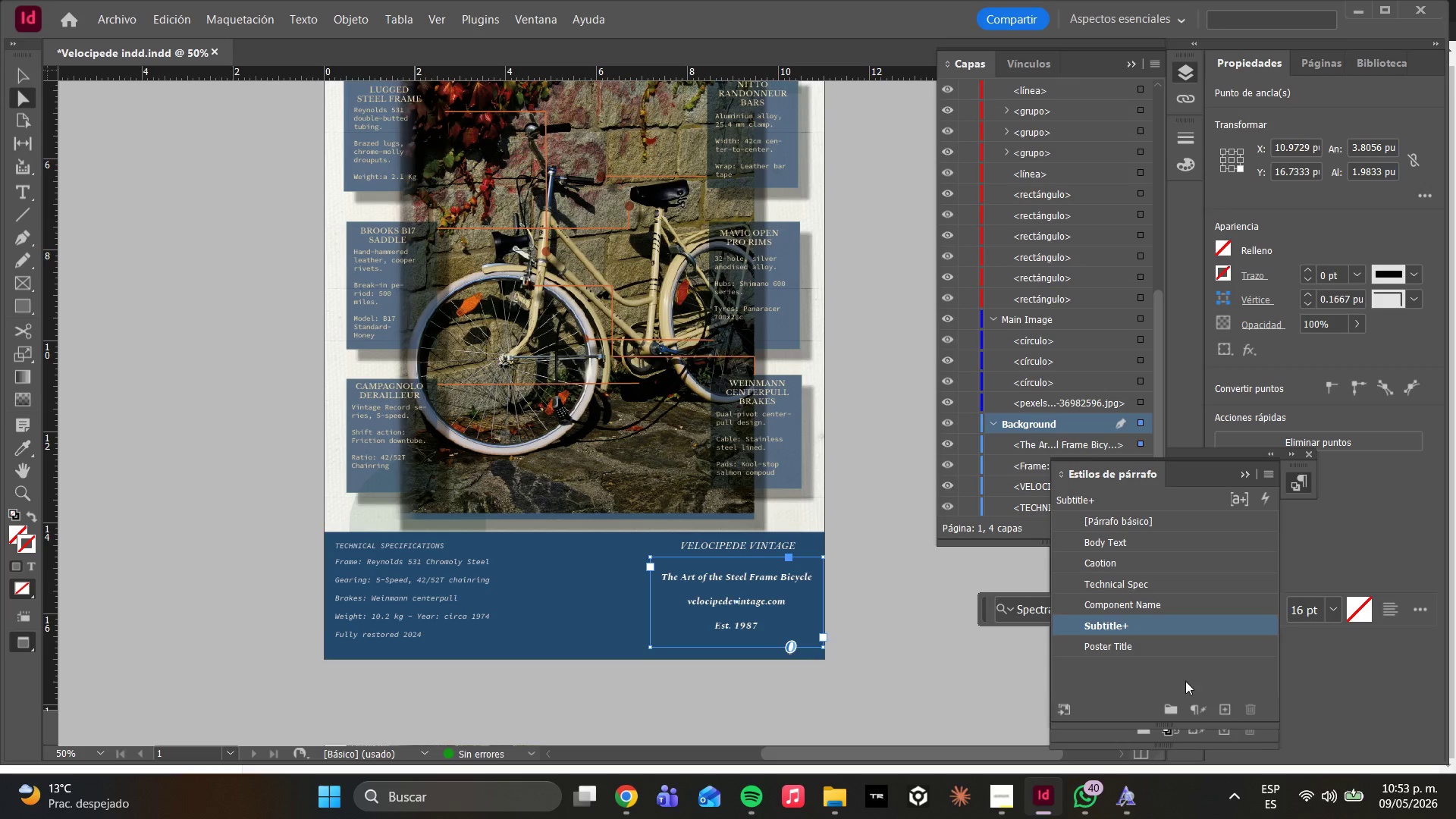 
left_click([1224, 711])
 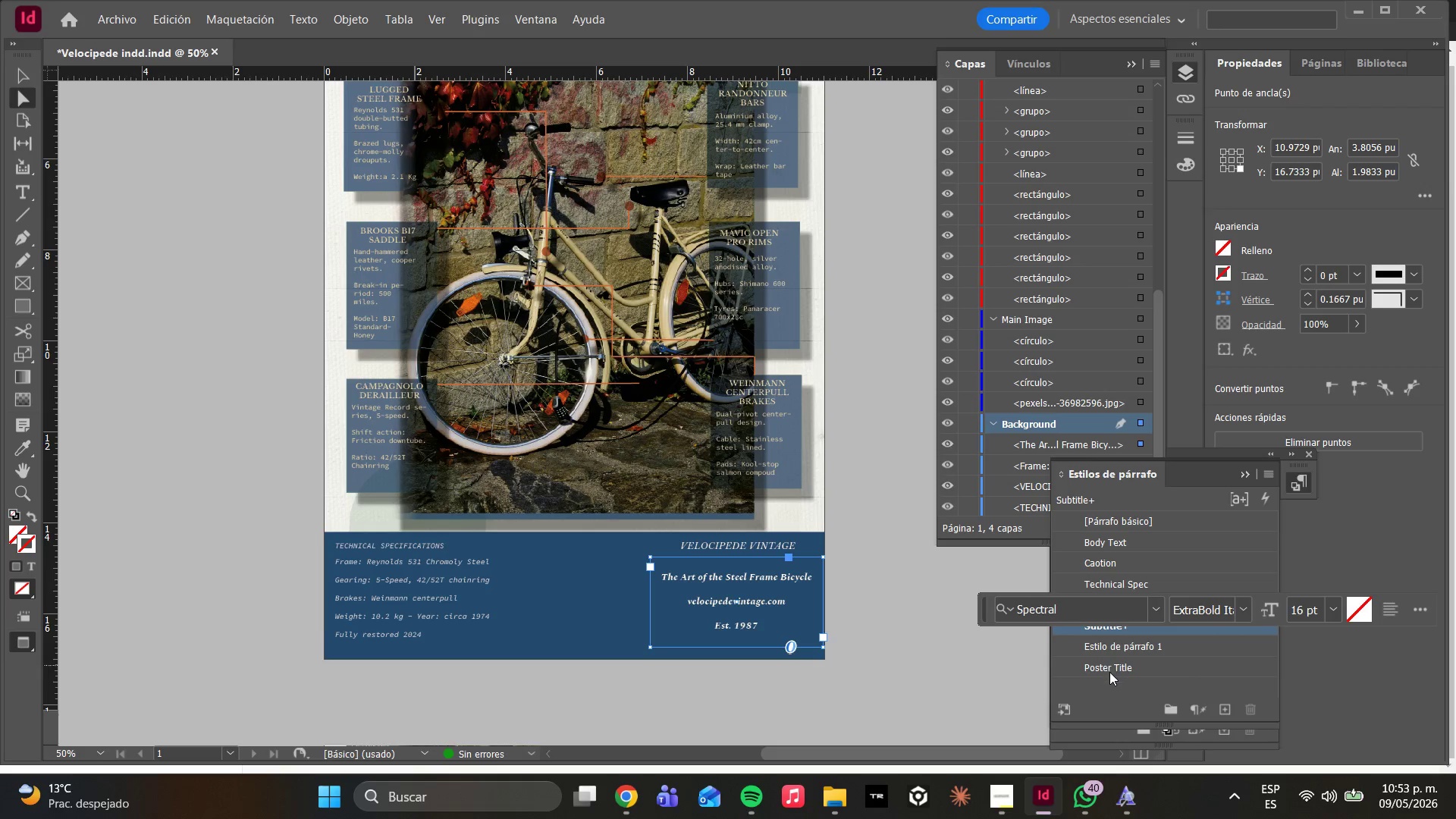 
left_click([1111, 680])
 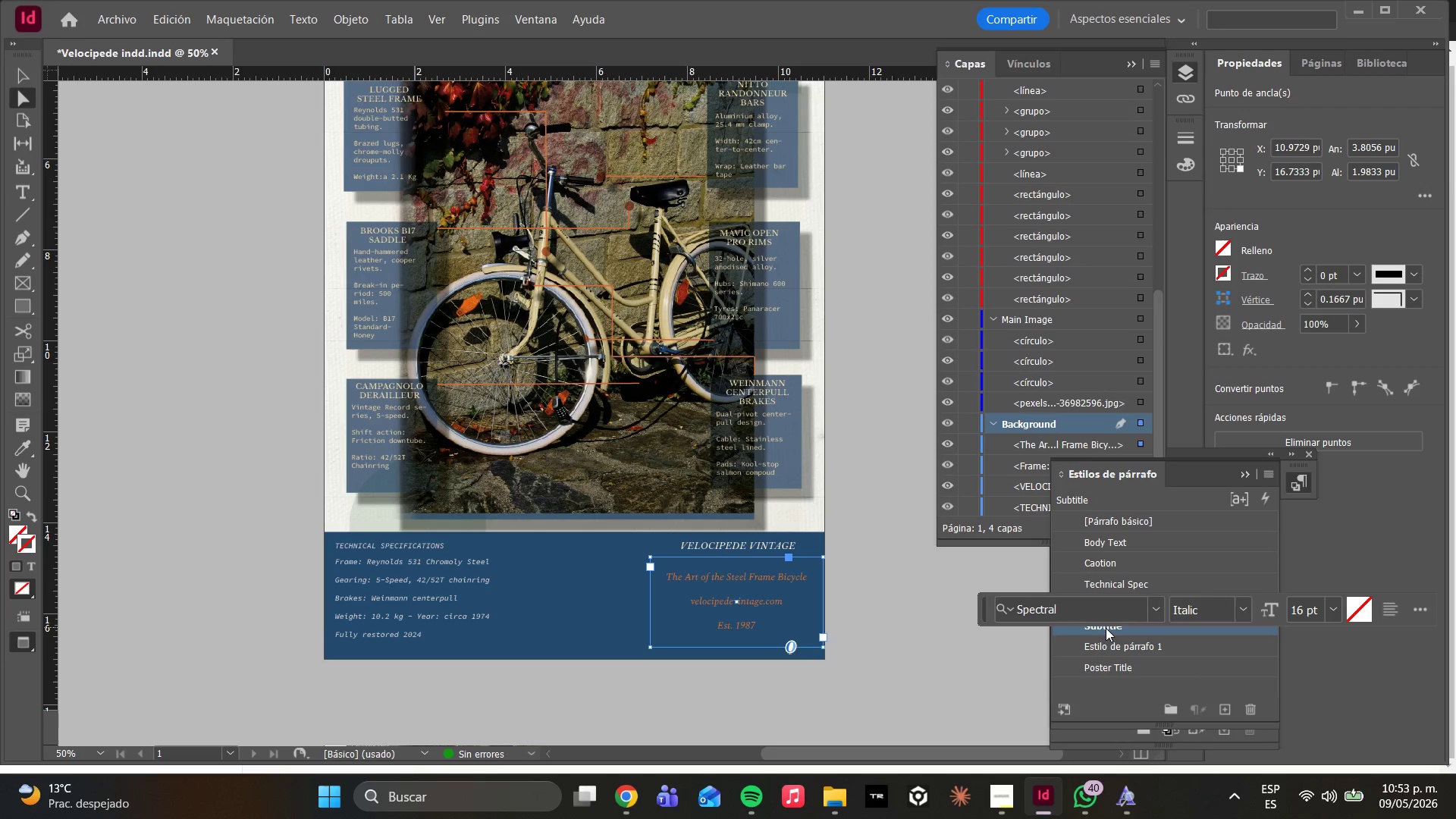 
left_click([1119, 651])
 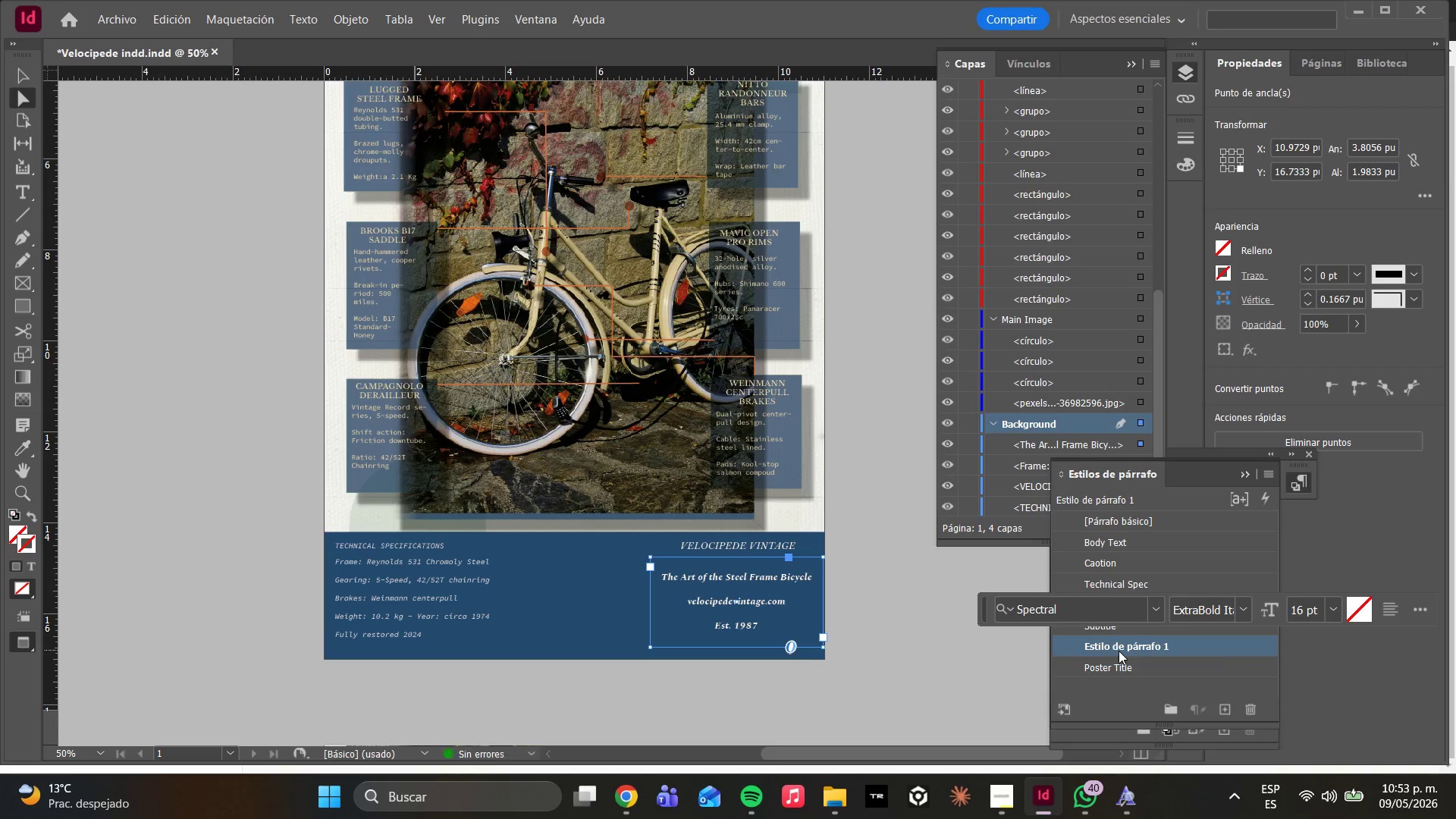 
left_click([1119, 651])
 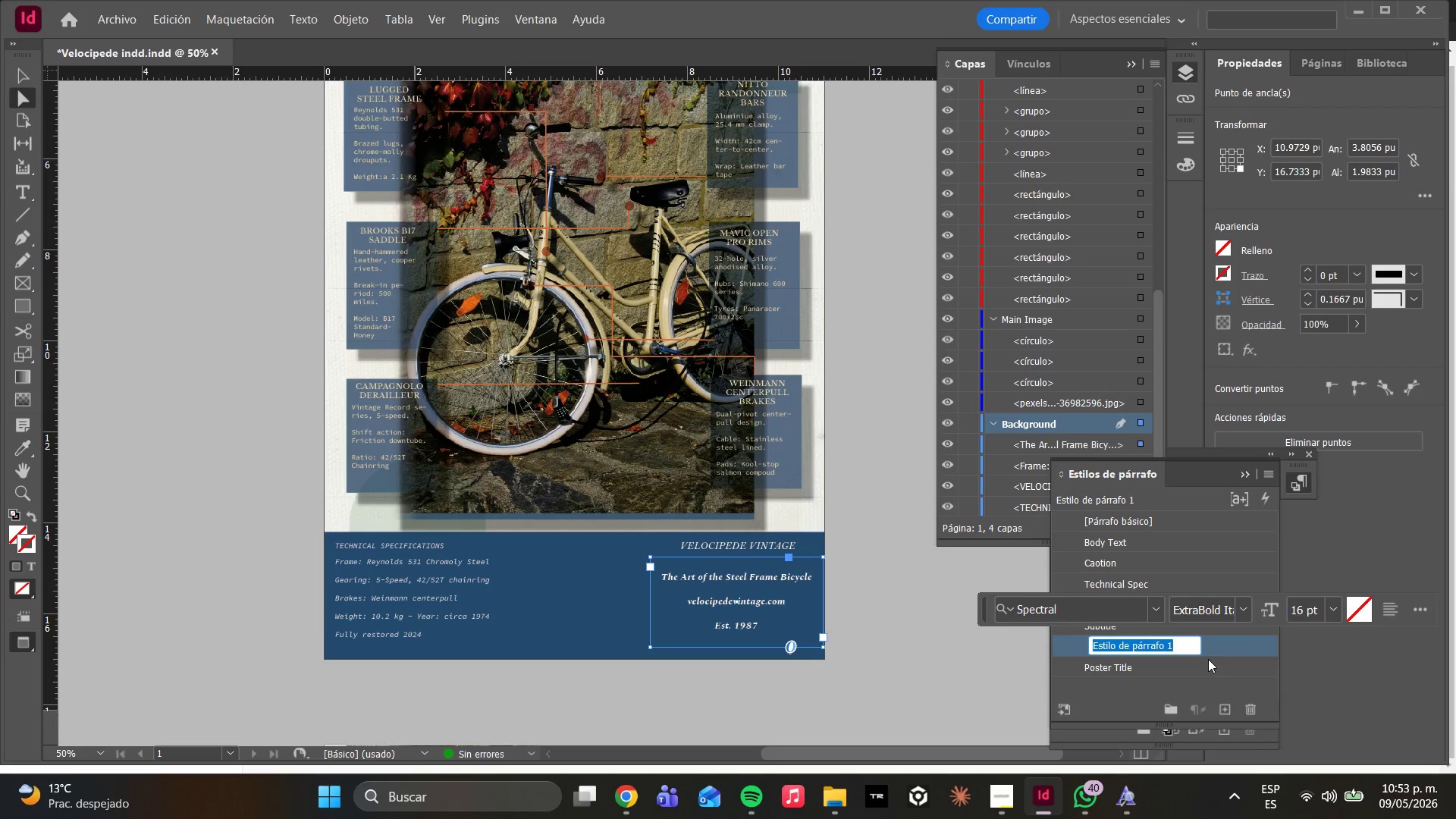 
type(Footage Velocipede)
 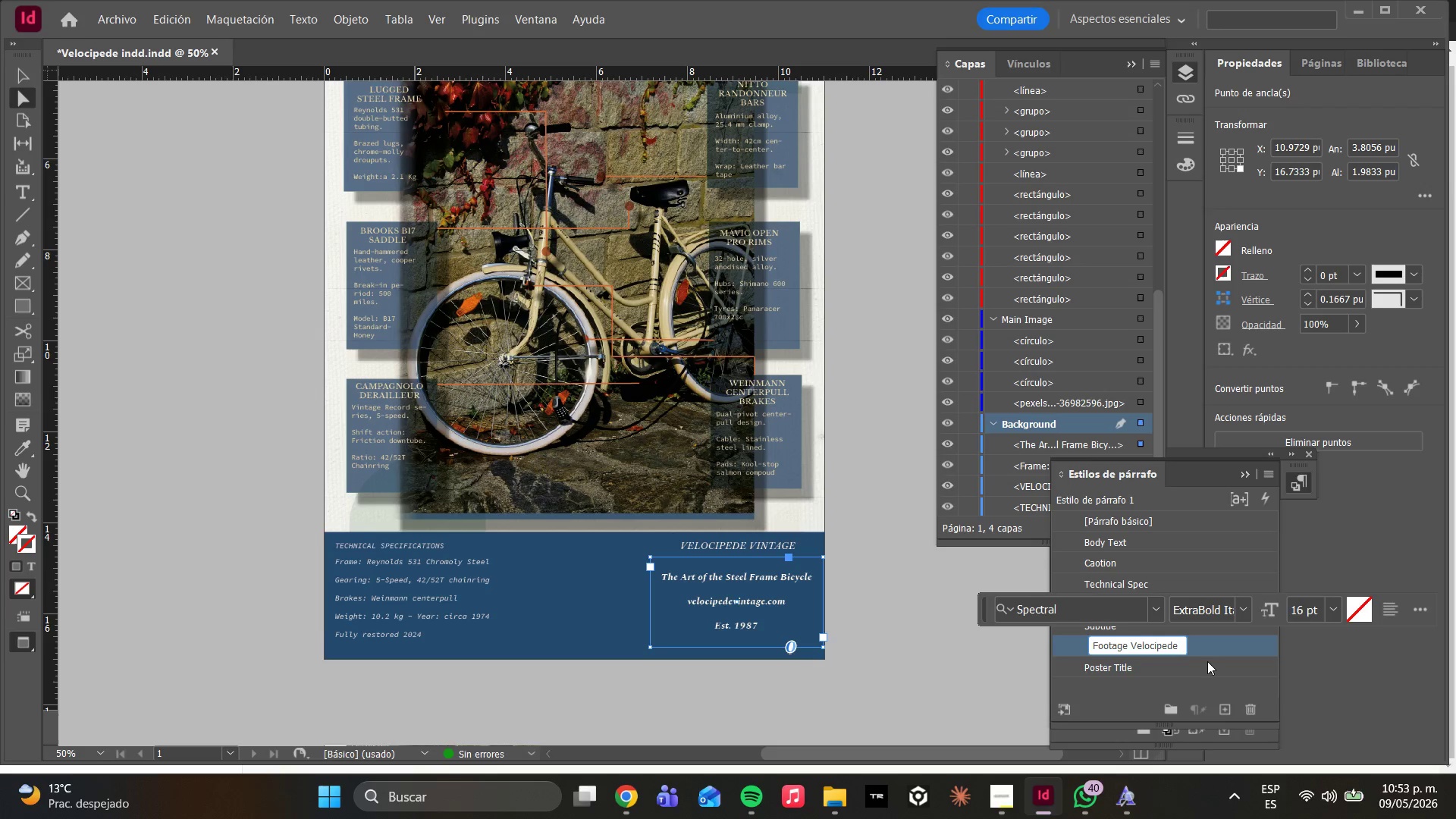 
key(Control+A)
 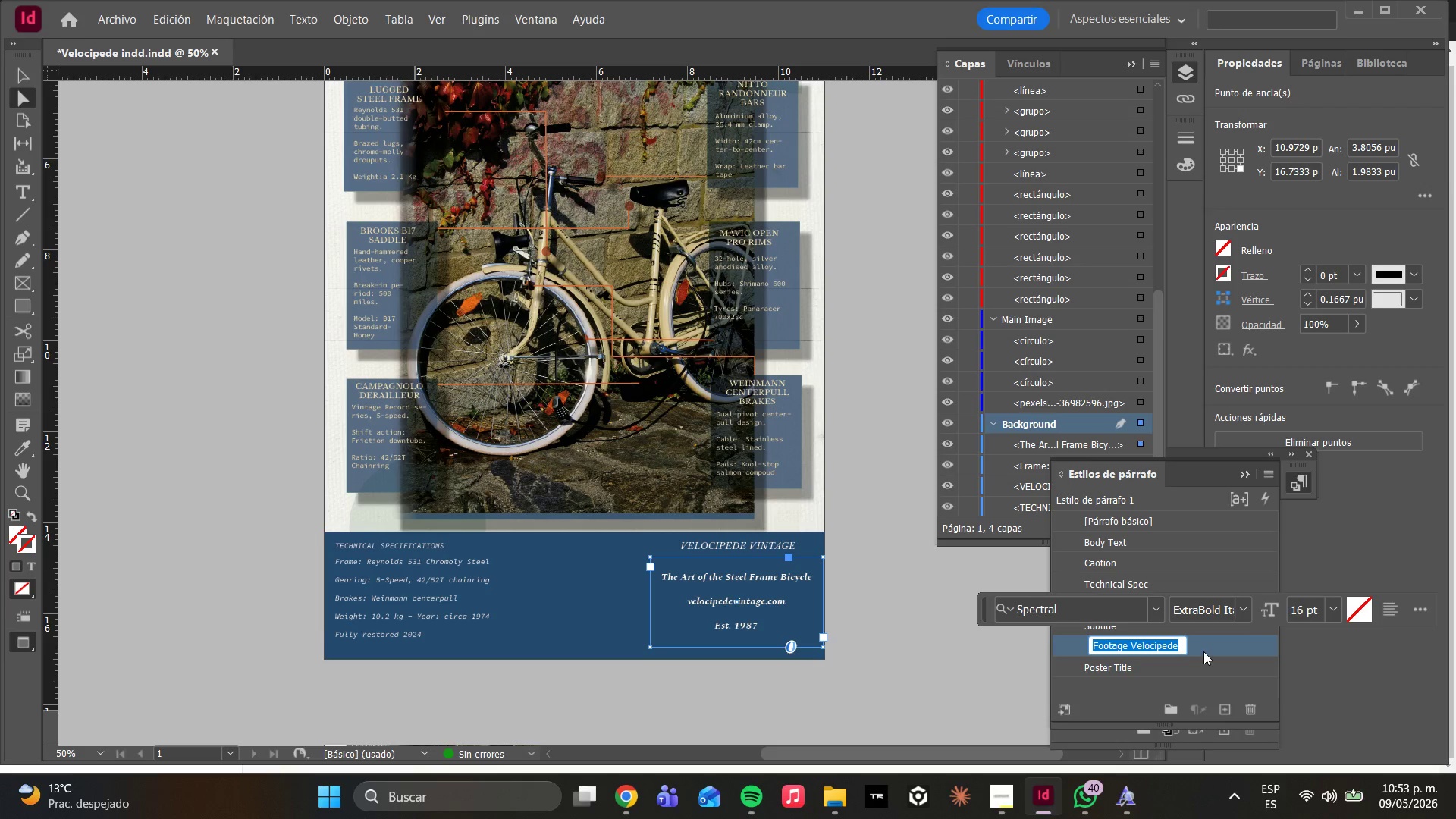 
hold_key(key=ControlLeft, duration=0.38)
 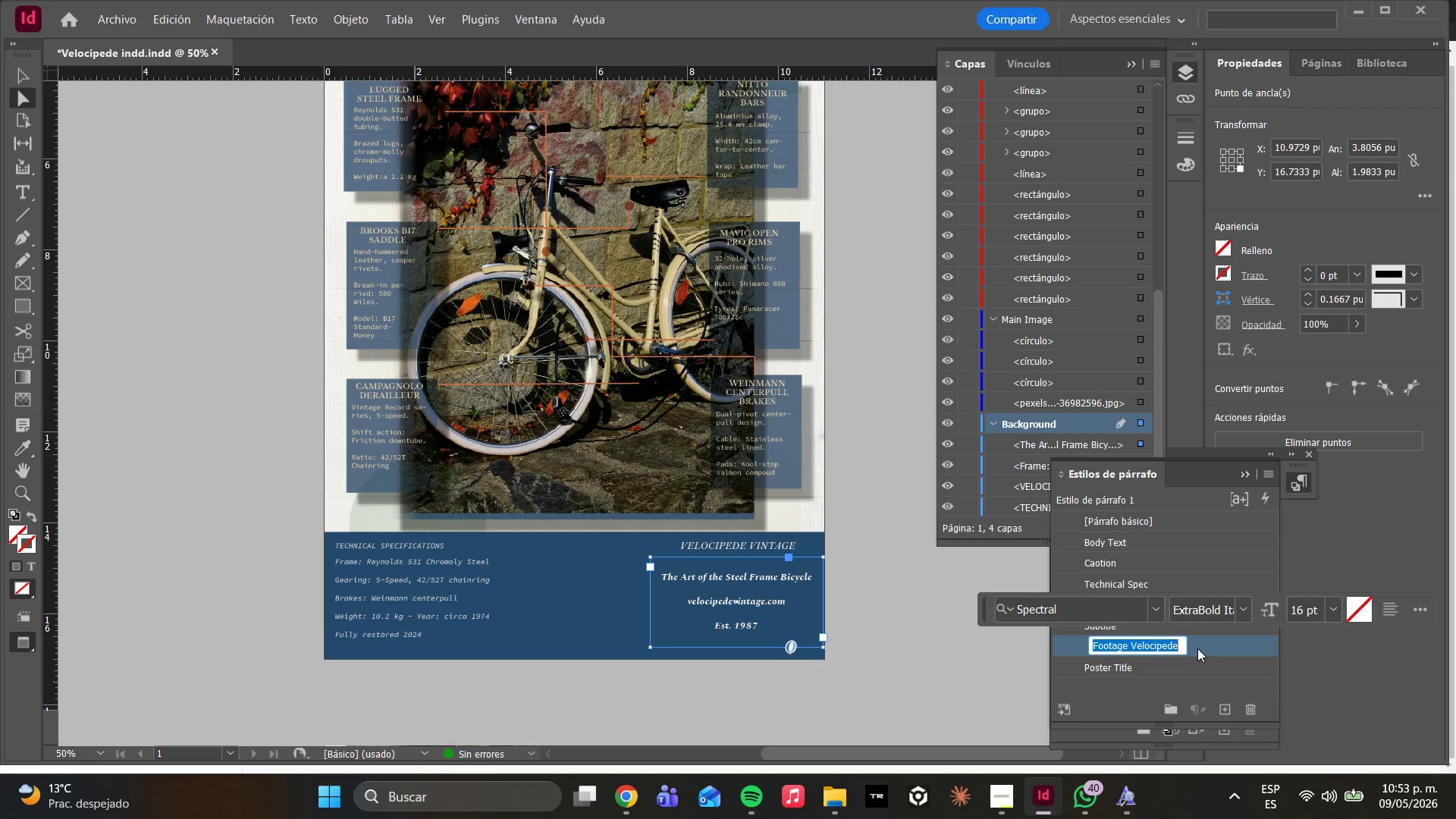 
key(Control+C)
 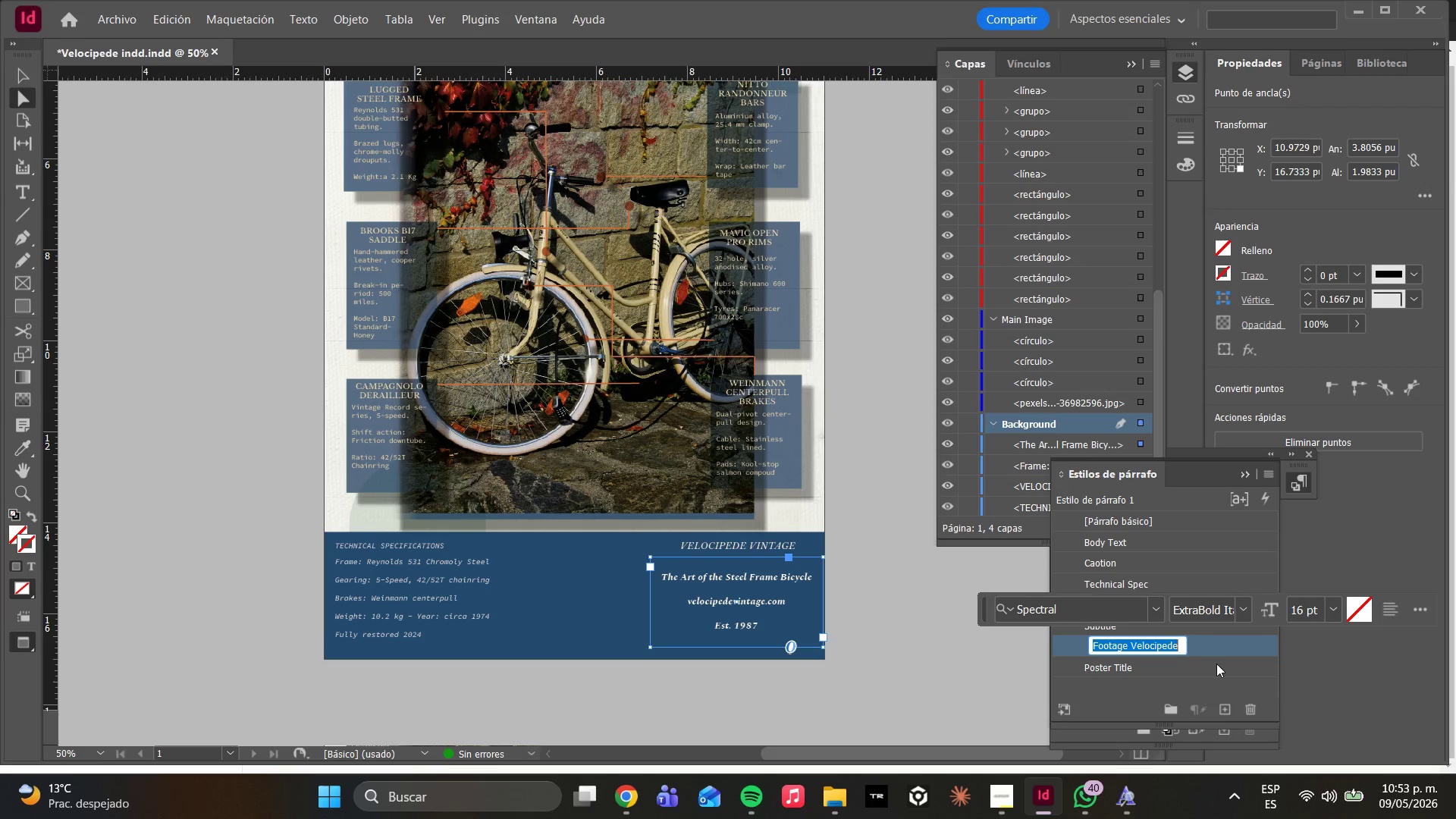 
left_click([1208, 673])
 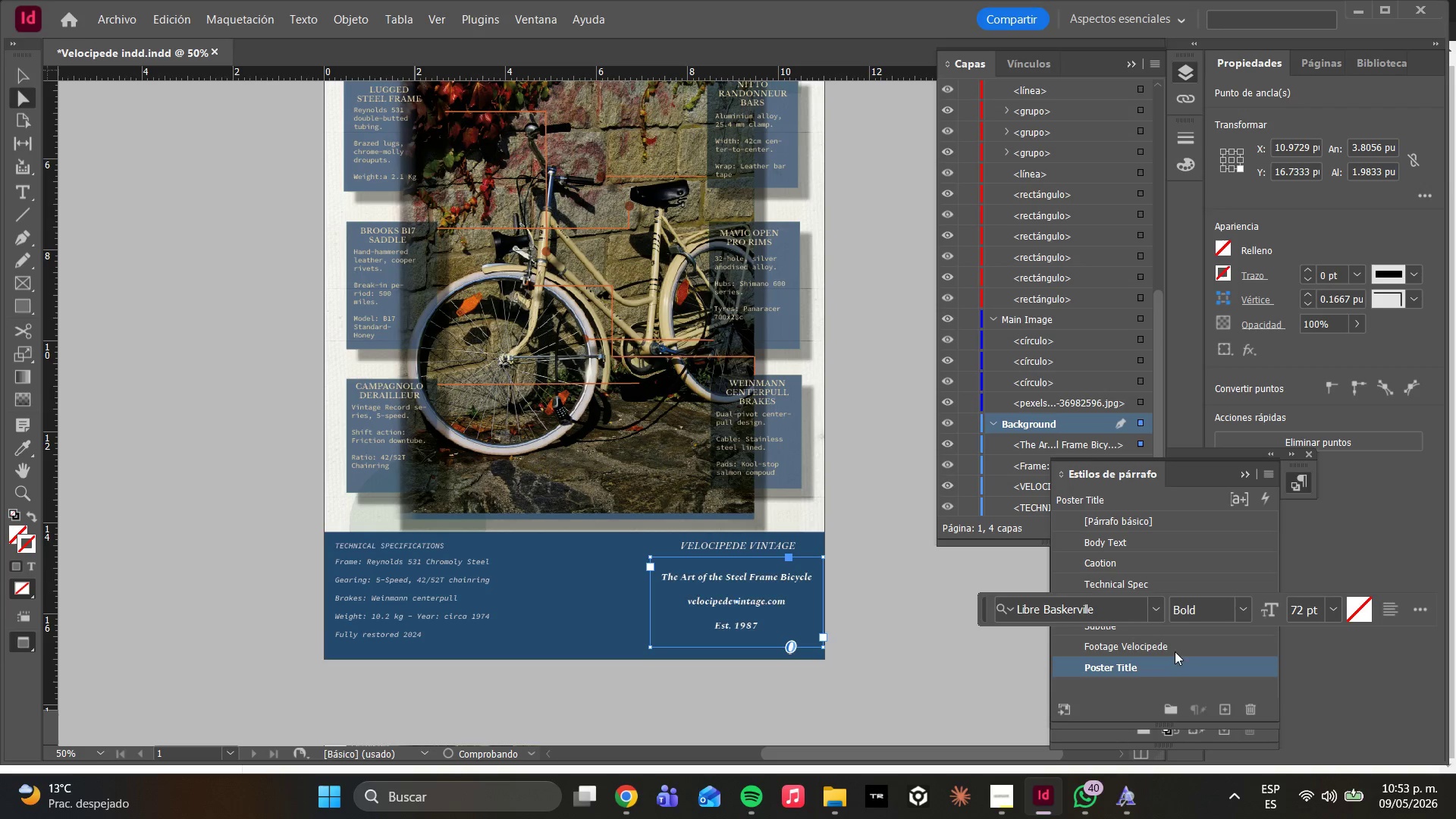 
left_click([1166, 648])
 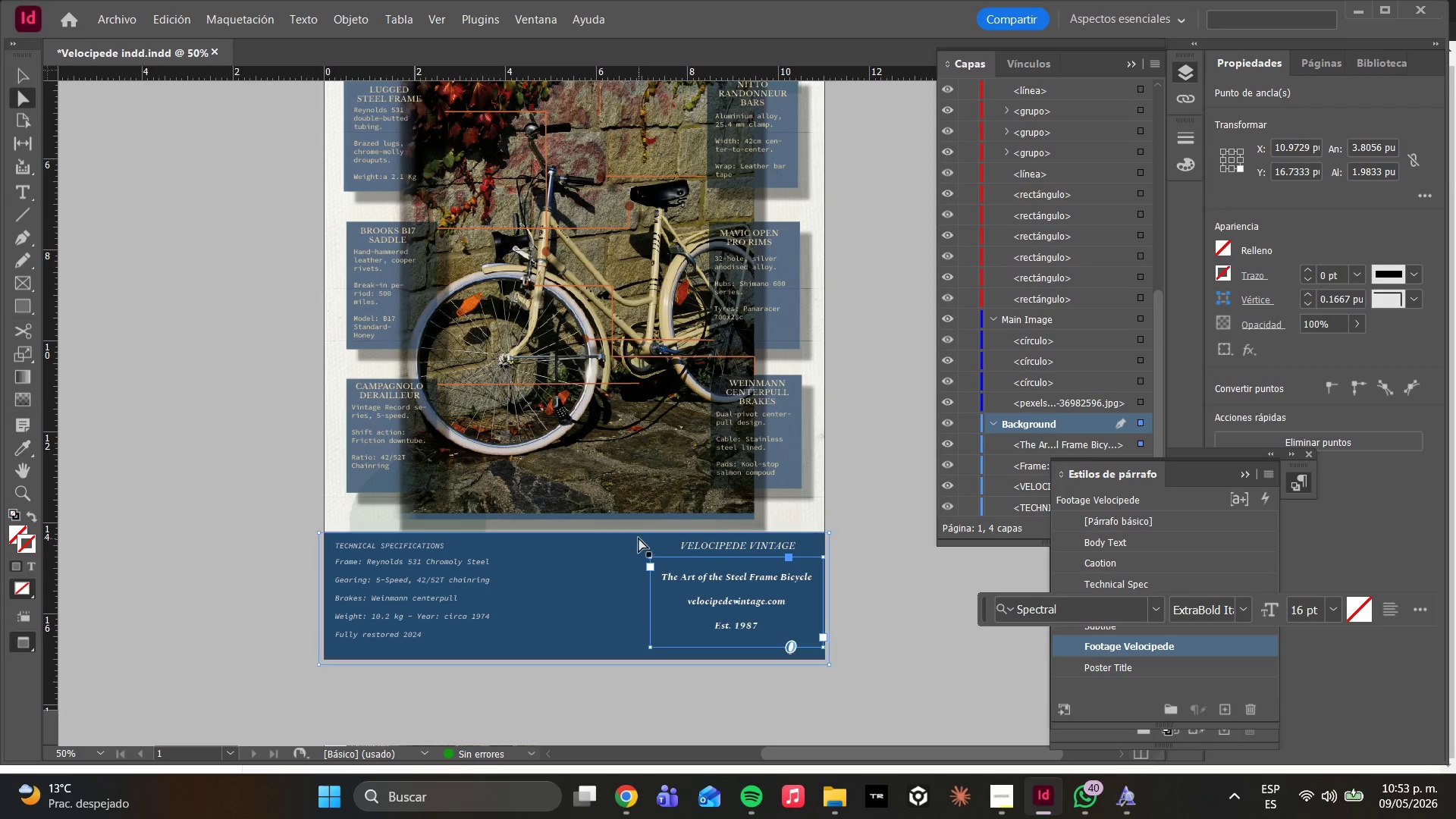 
left_click([699, 551])
 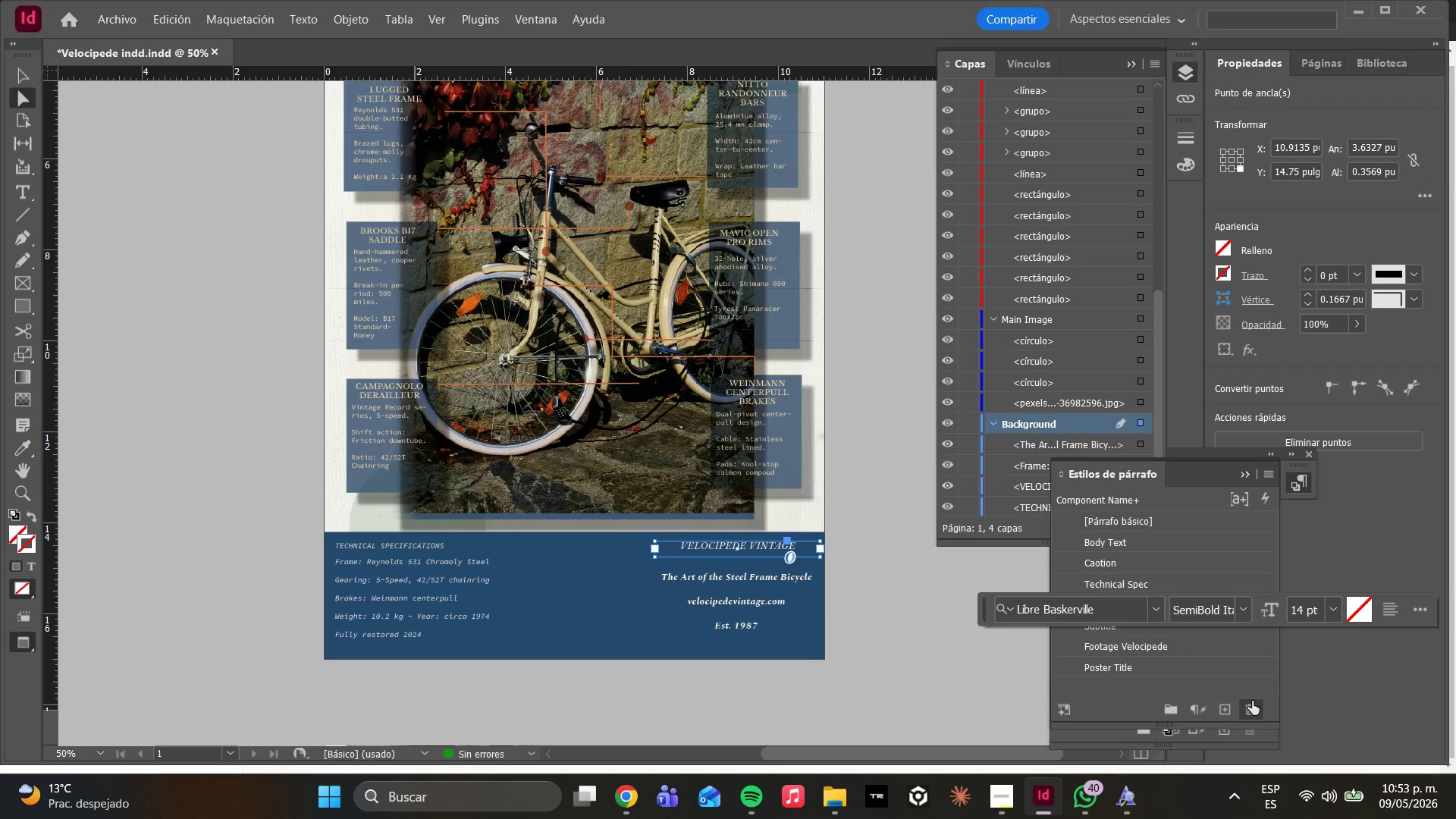 
left_click([1228, 704])
 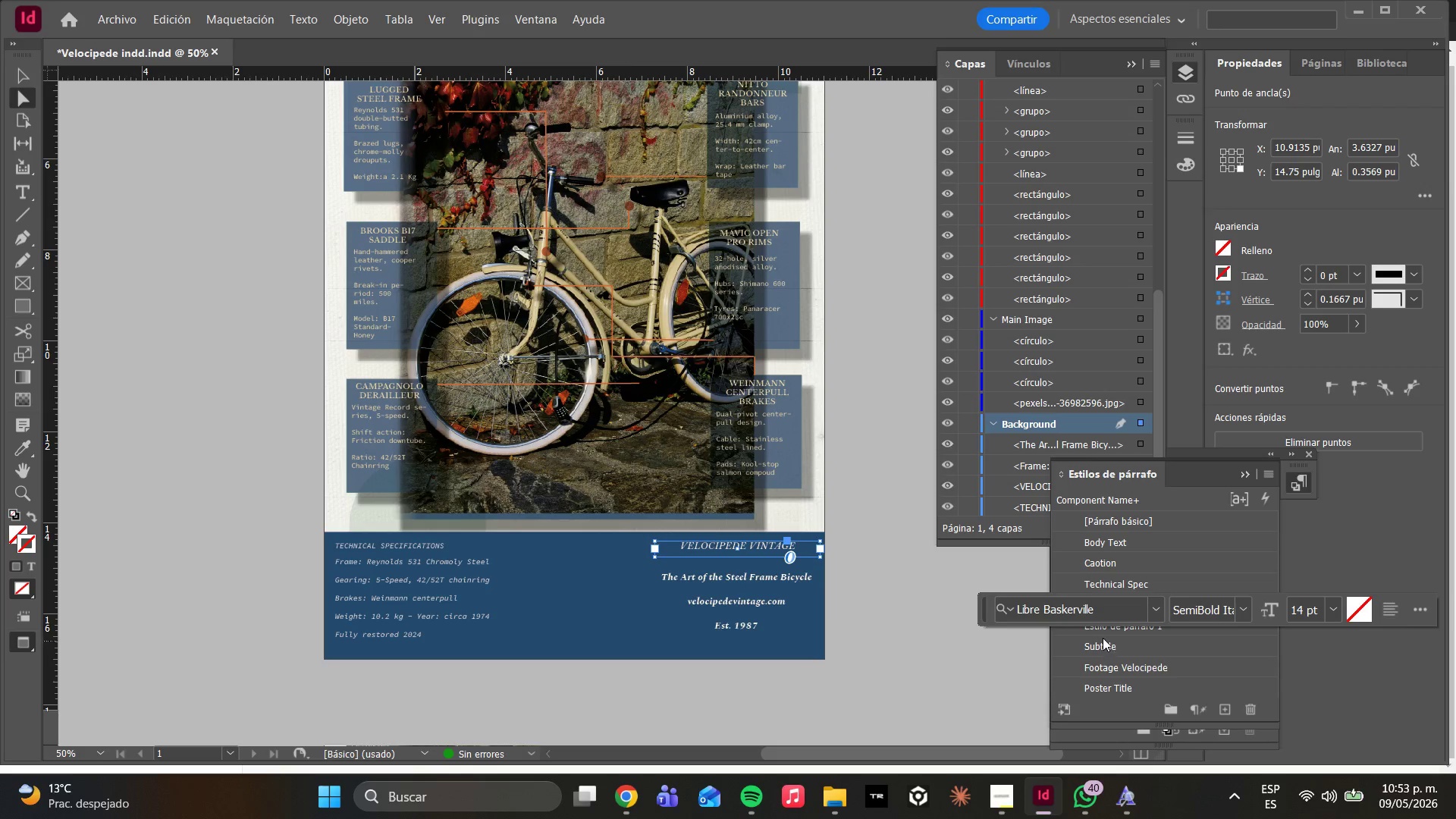 
left_click([1097, 632])
 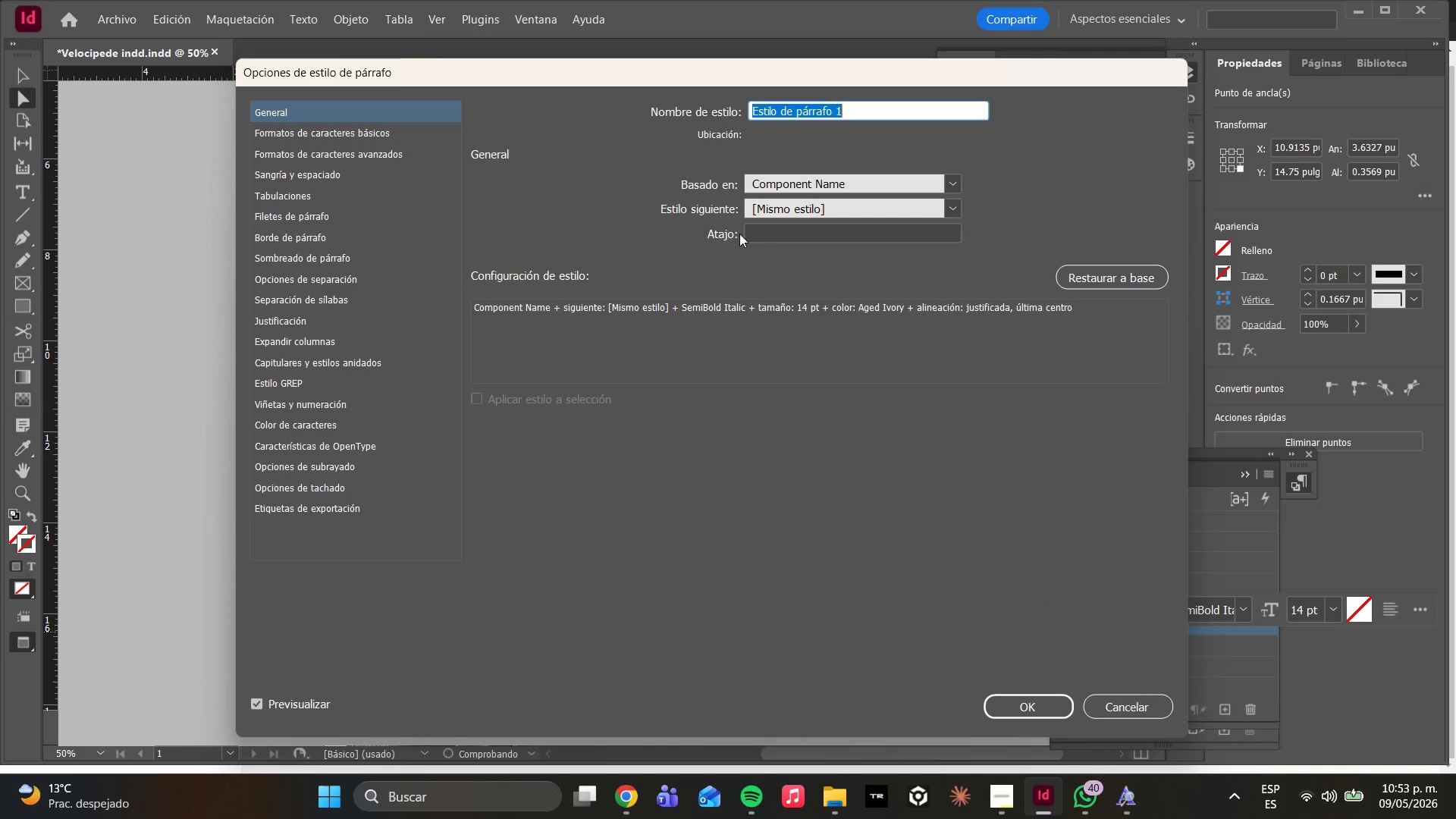 
key(Control+V)
 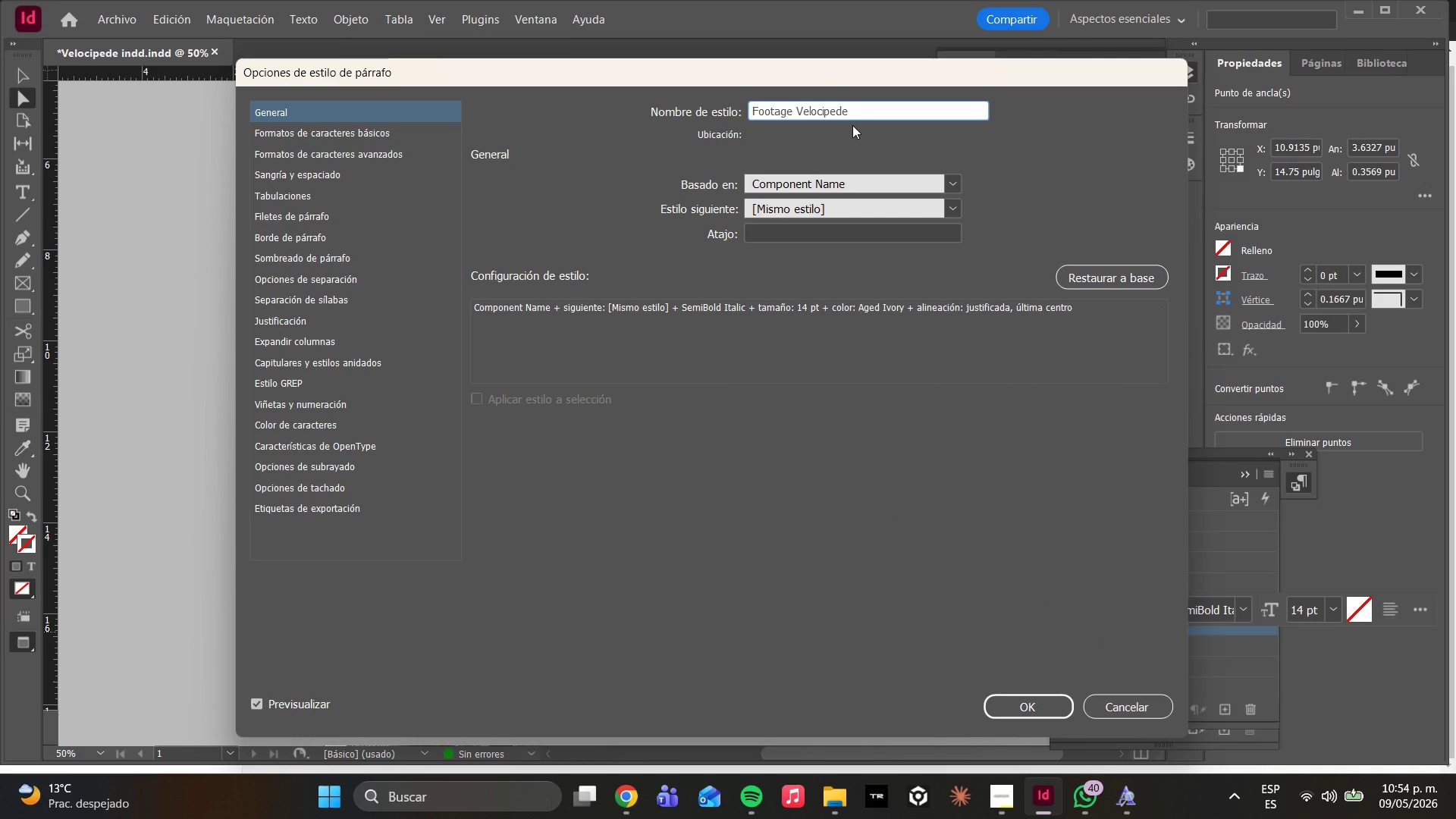 
type( Tittle)
 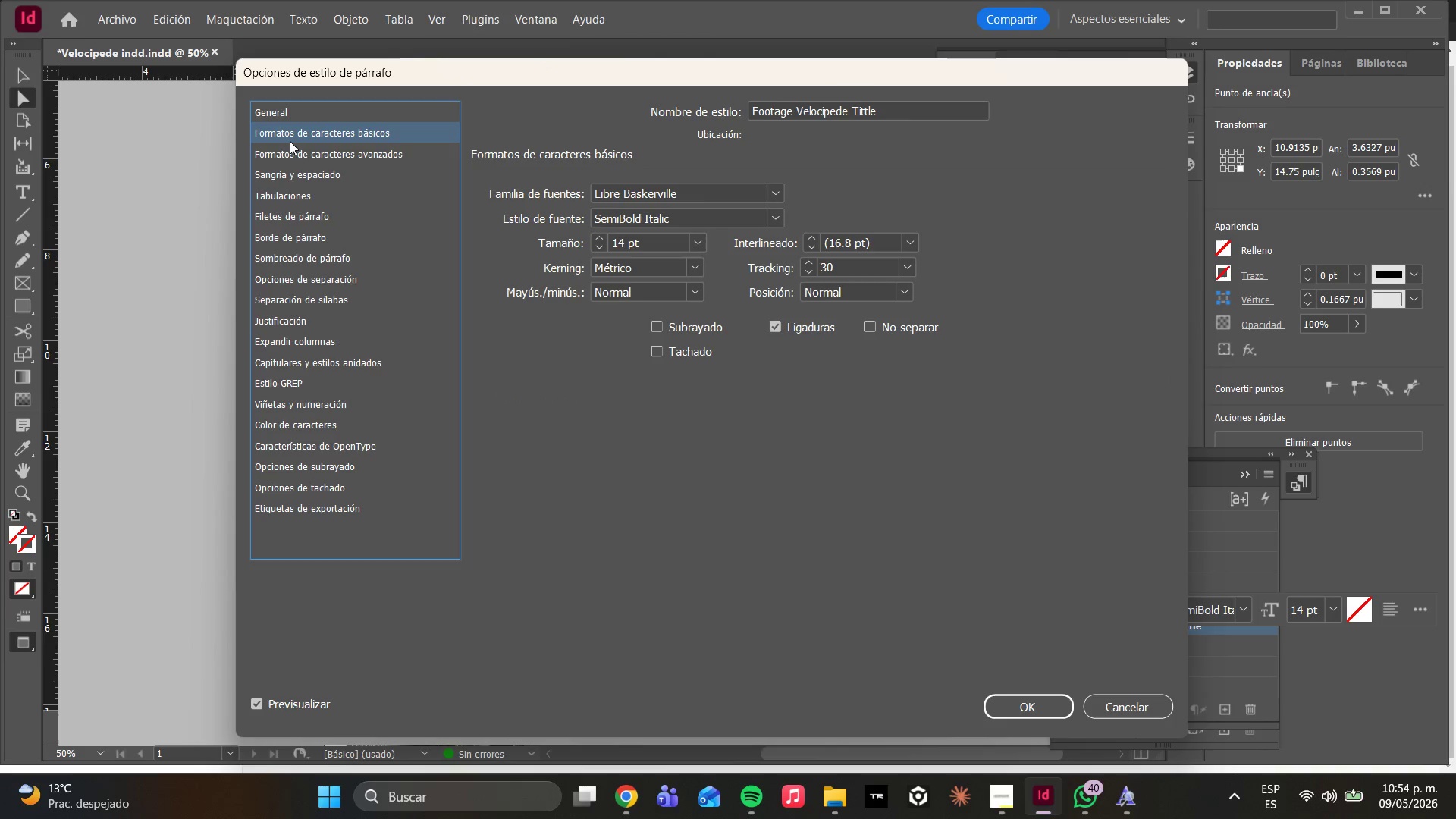 
left_click([1010, 701])
 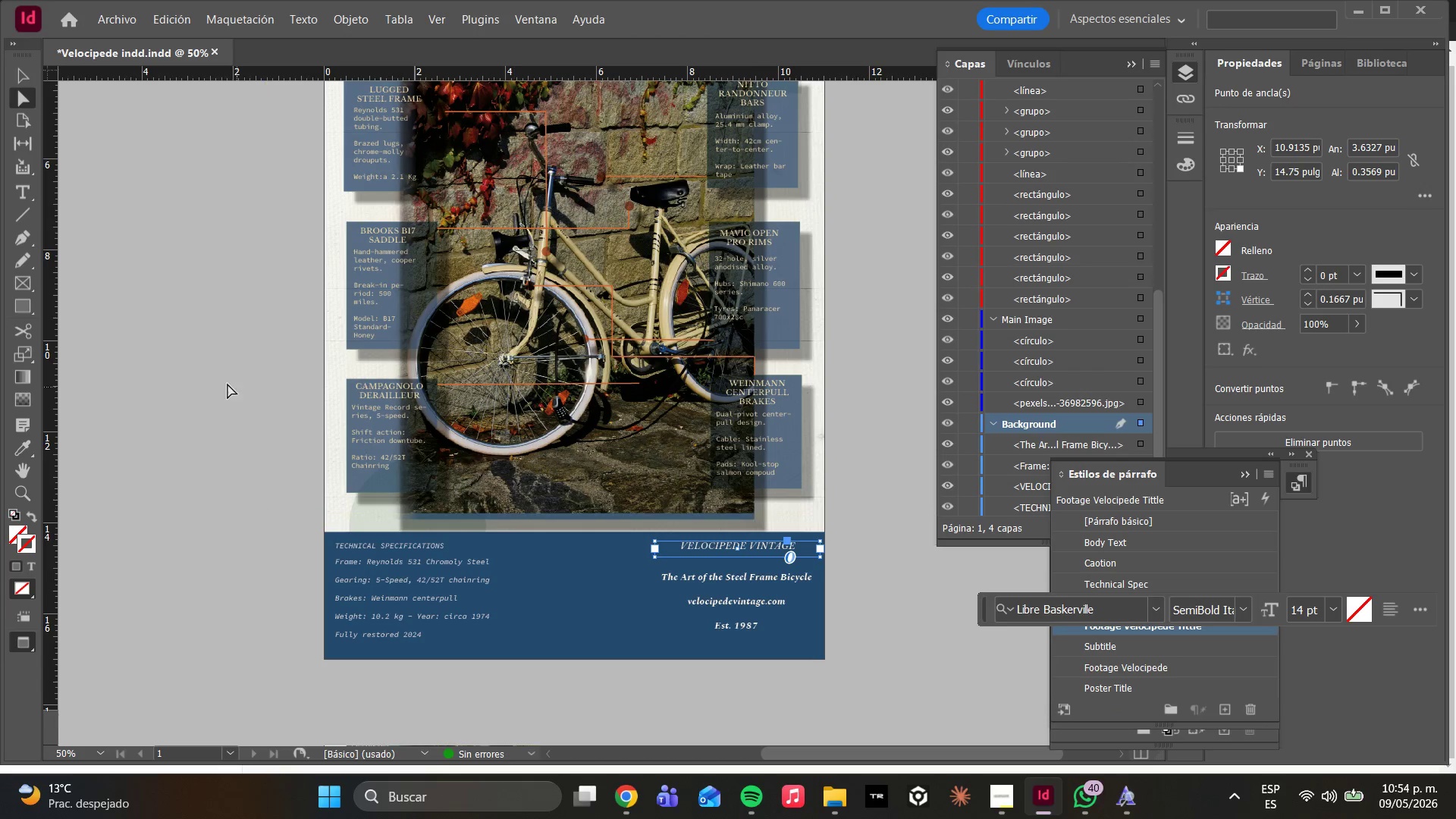 
scroll: coordinate [502, 473], scroll_direction: up, amount: 13.0
 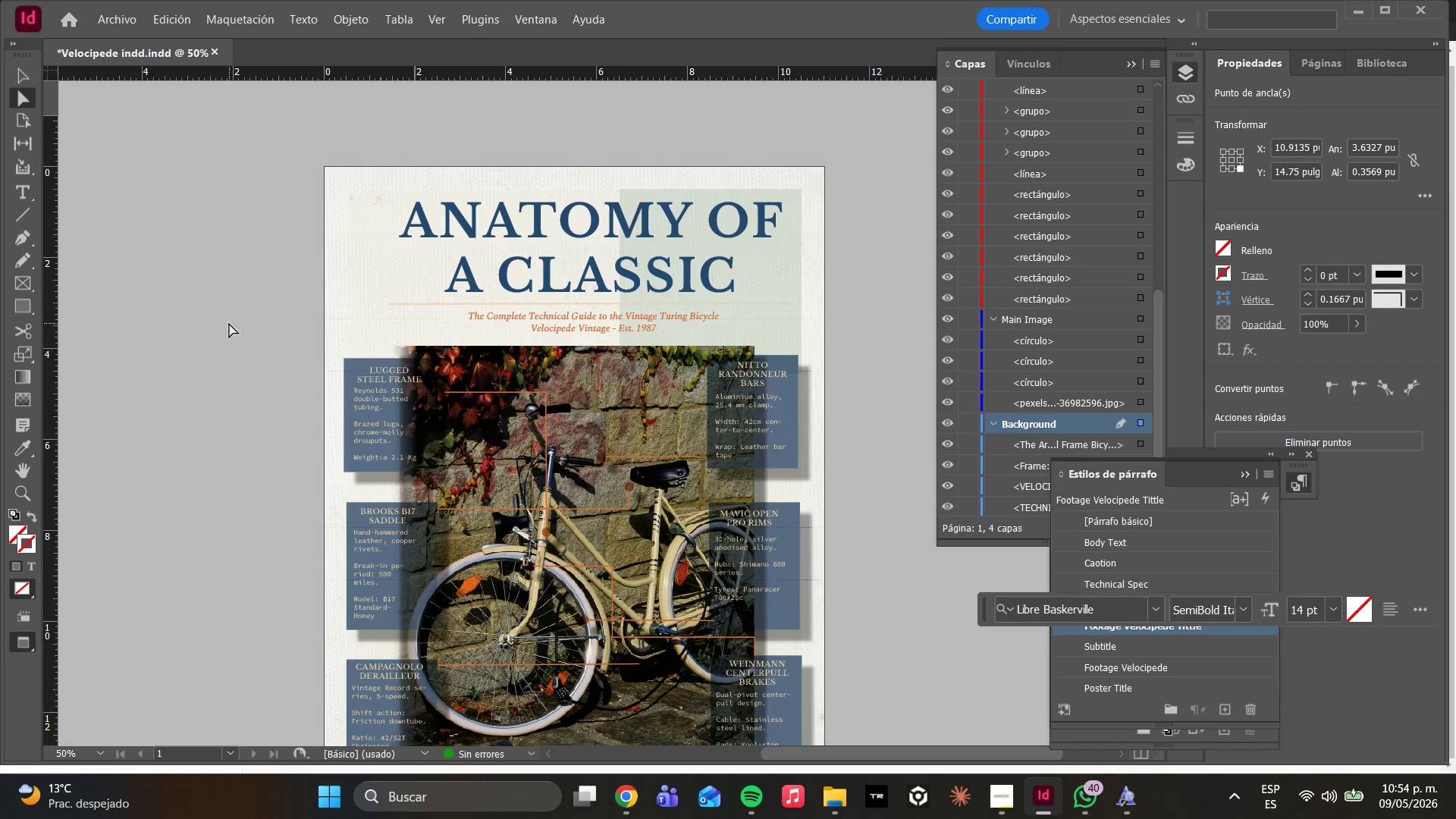 
wait(12.91)
 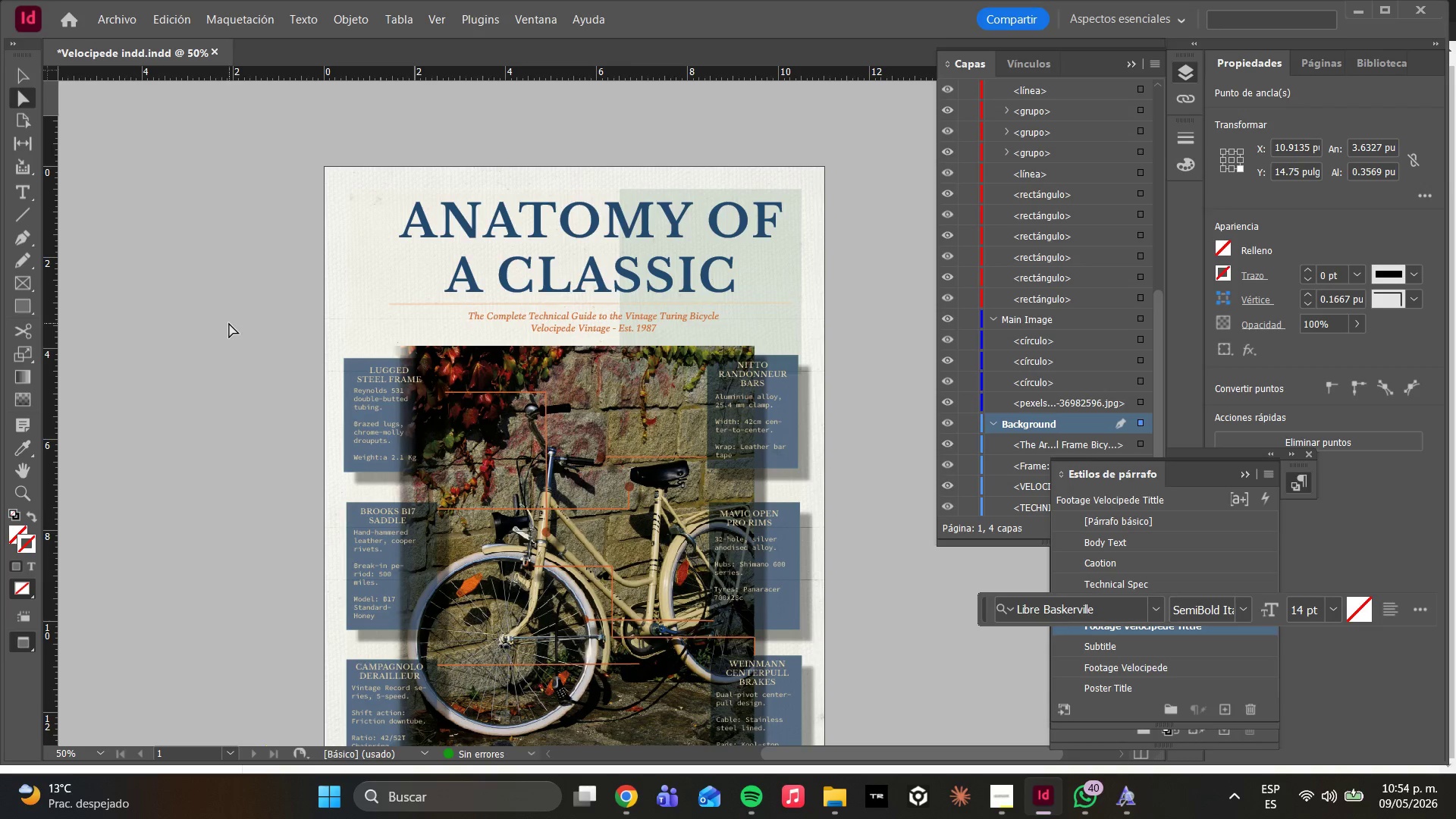 
hold_key(key=AltLeft, duration=0.31)
 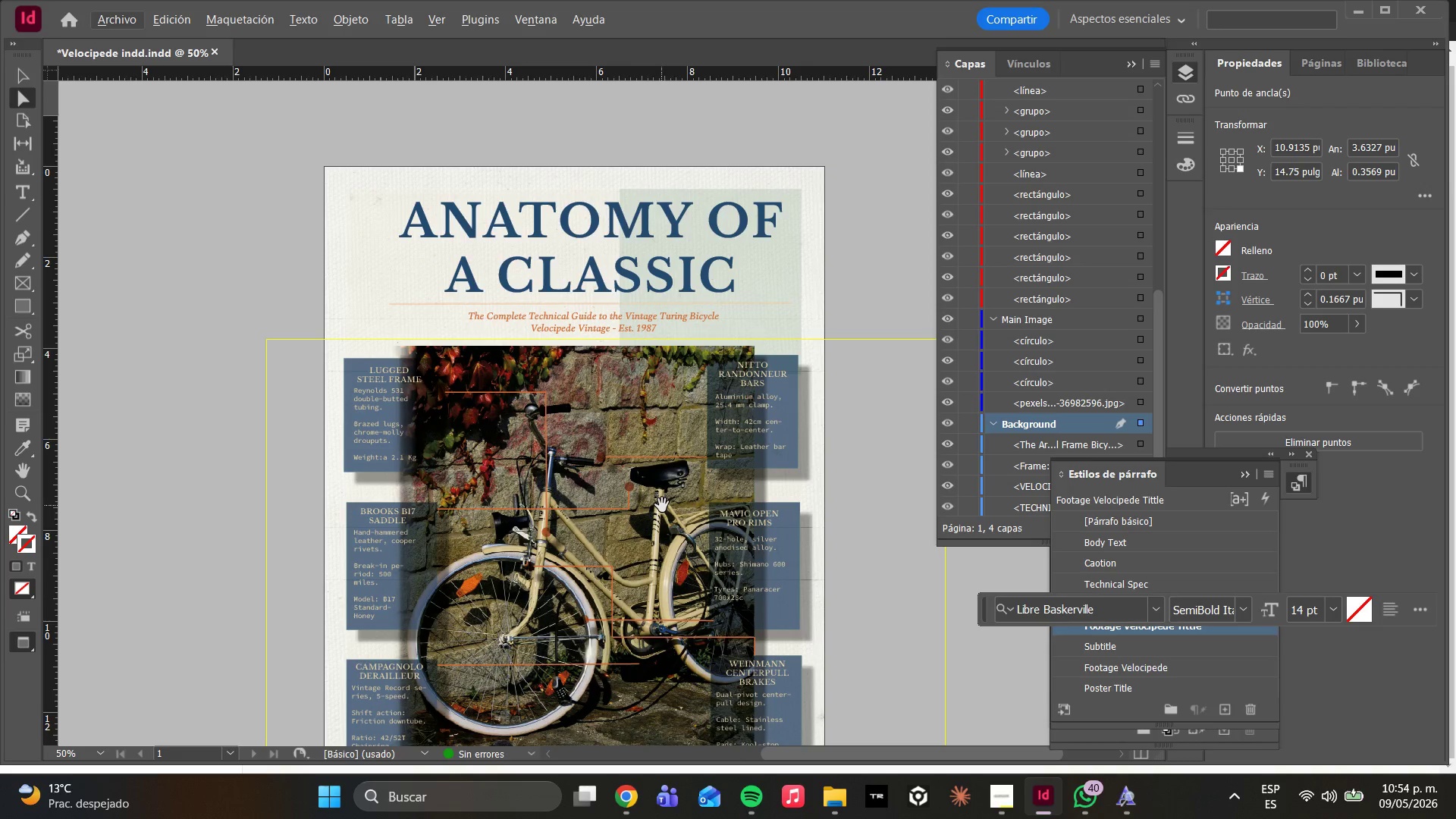 
hold_key(key=AltLeft, duration=0.48)
scroll: coordinate [662, 505], scroll_direction: down, amount: 1.0
 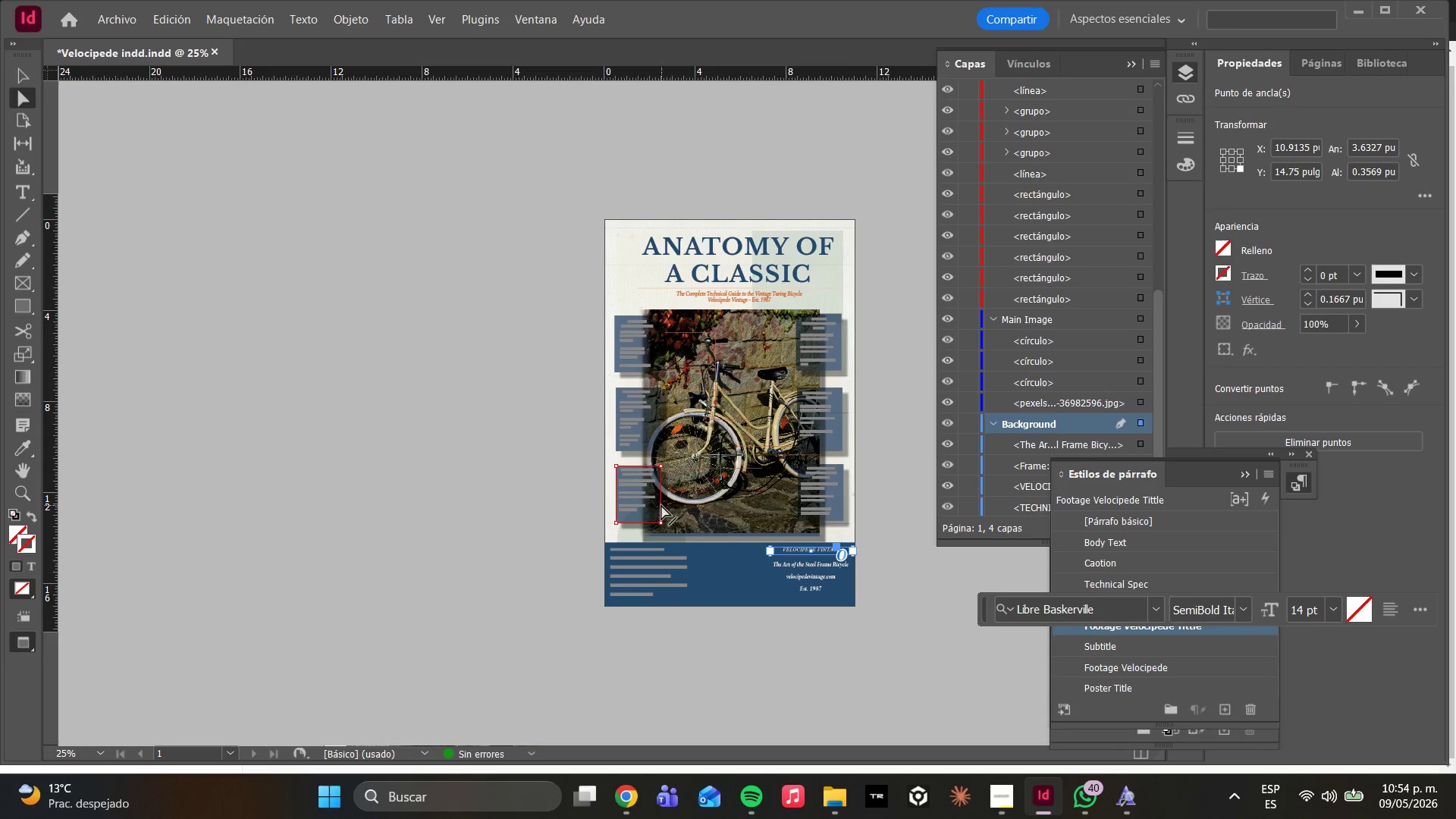 
key(Alt+AltLeft)
 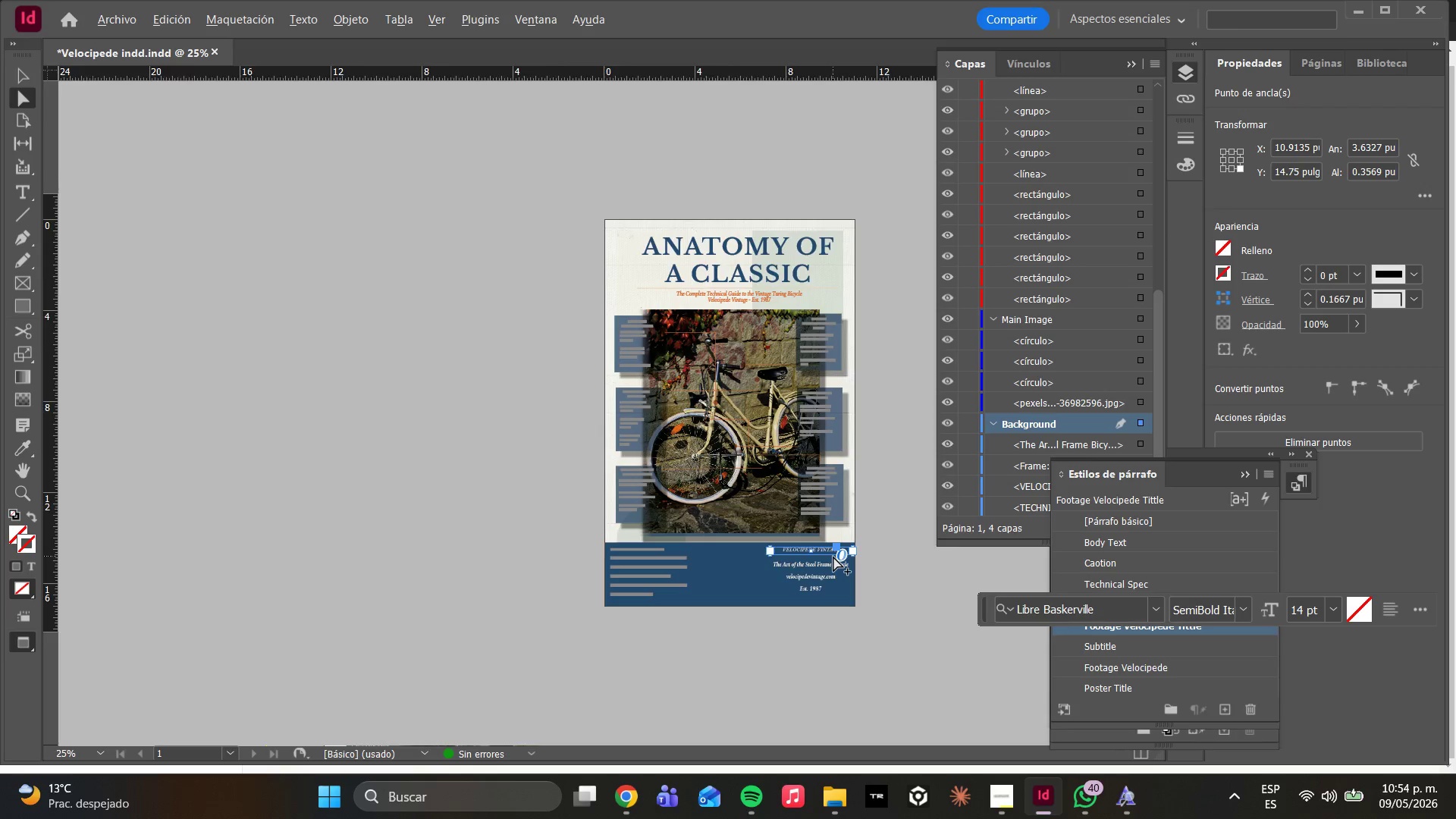 
key(Alt+AltLeft)
 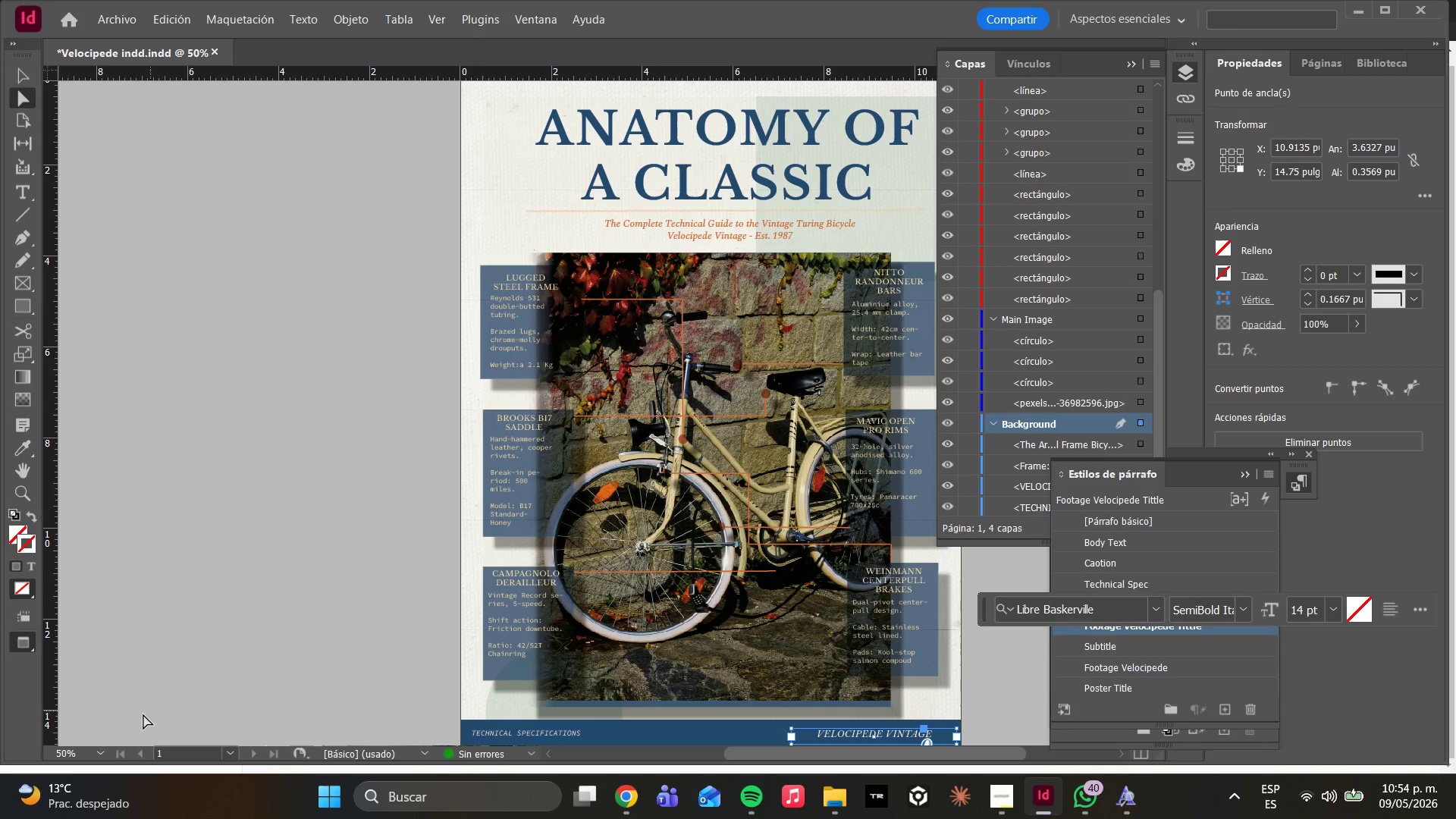 
scroll: coordinate [833, 557], scroll_direction: up, amount: 1.0
 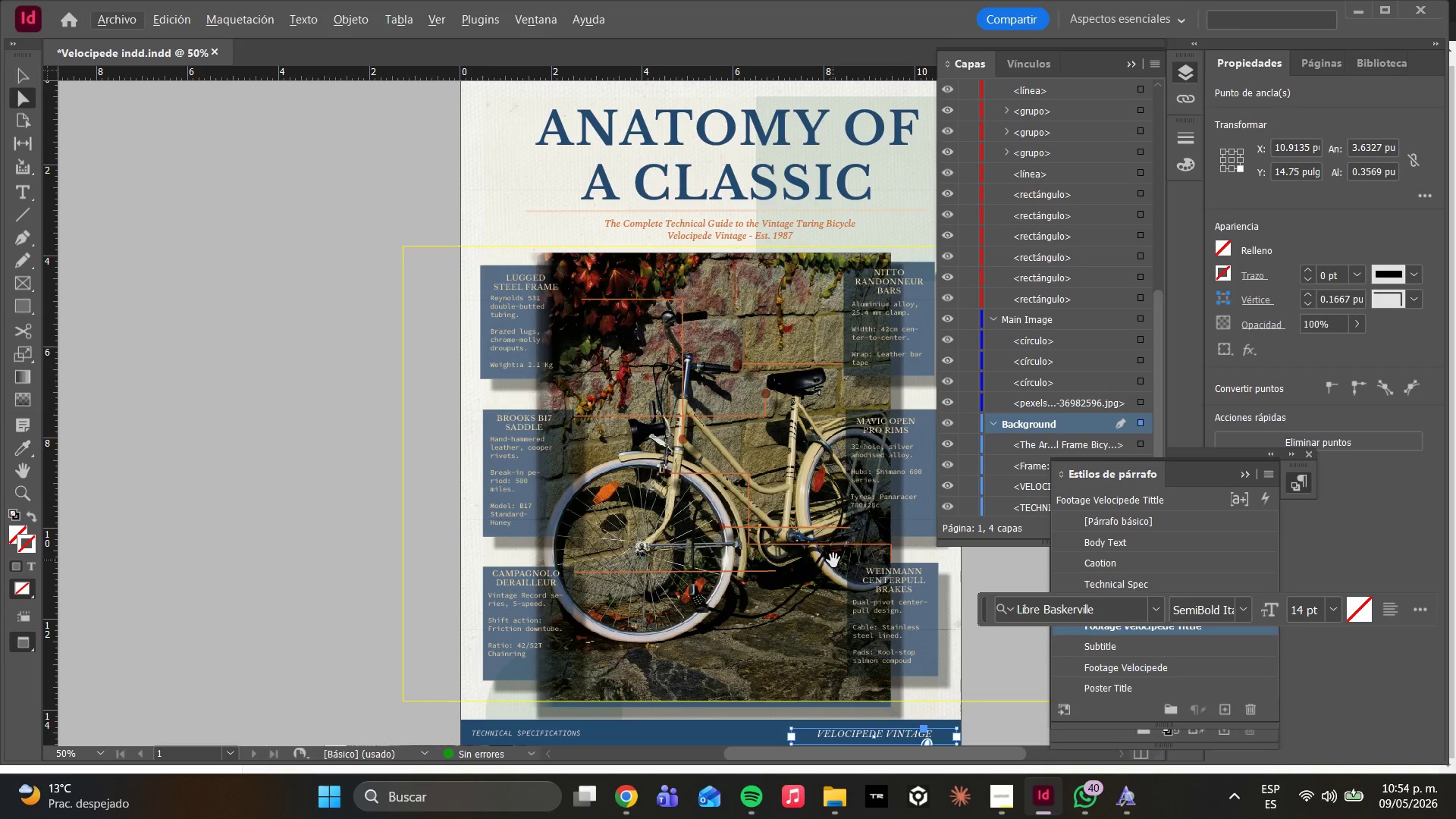 
left_click([103, 755])
 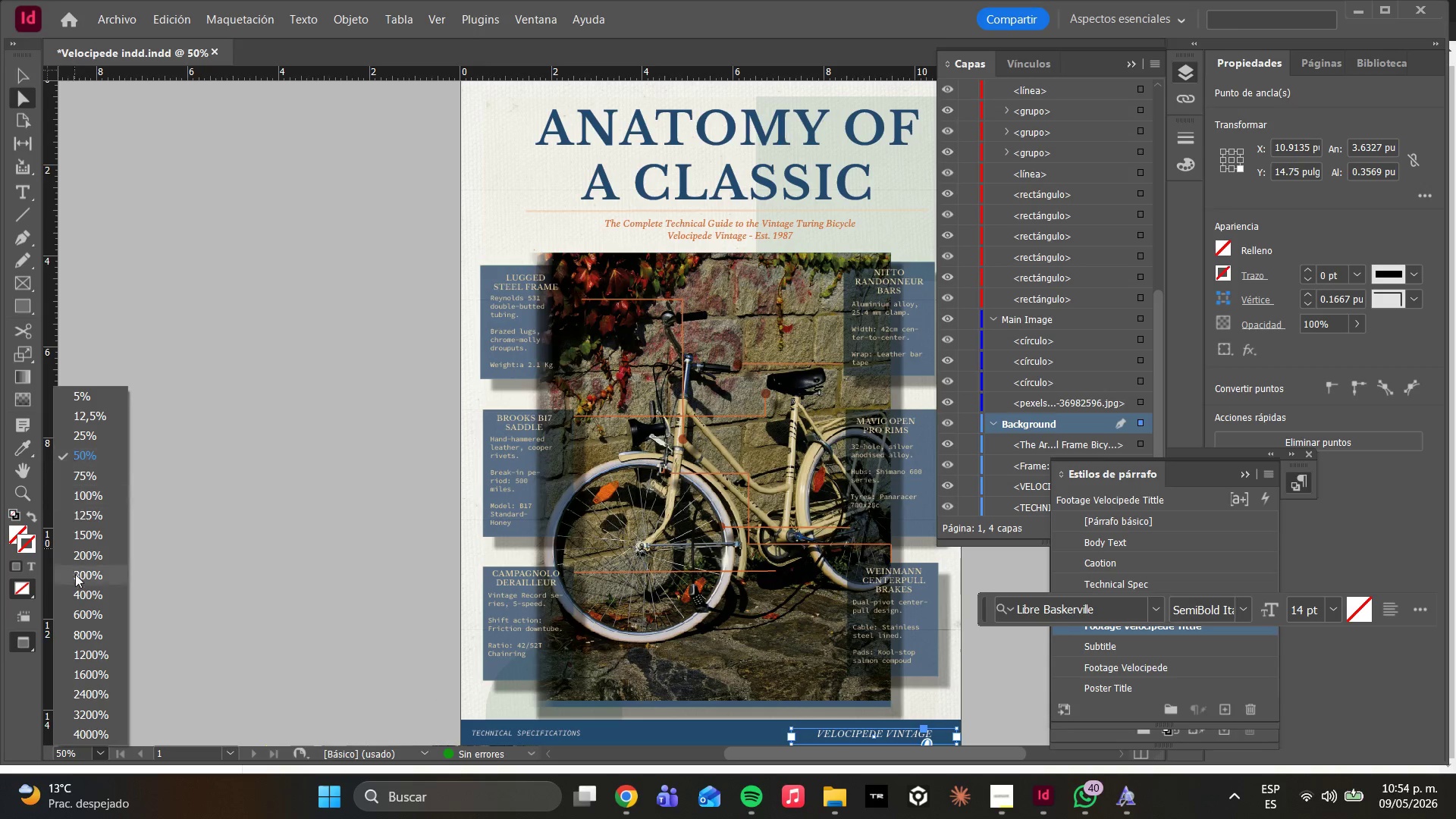 
double_click([64, 751])
 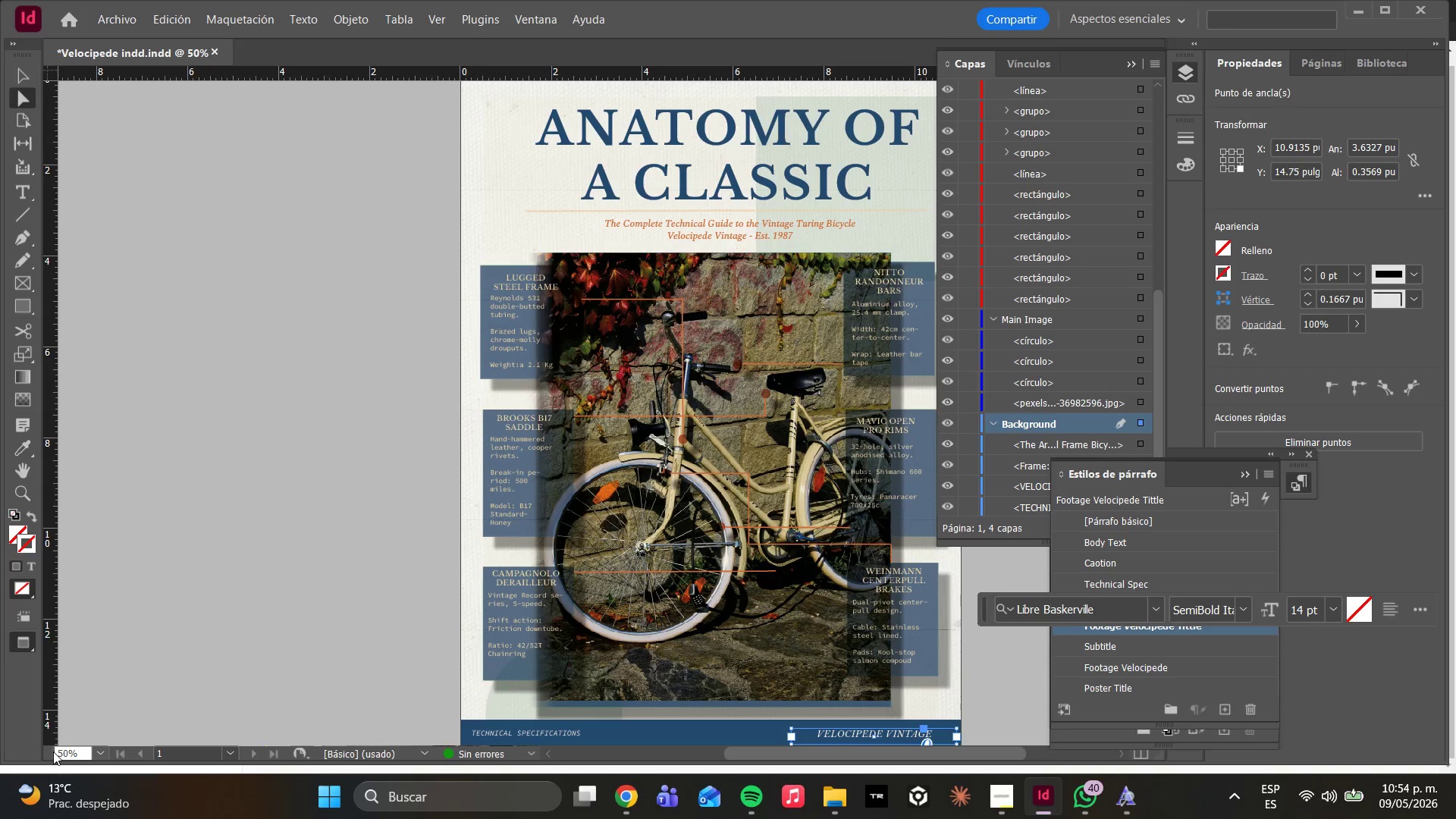 
left_click([60, 755])
 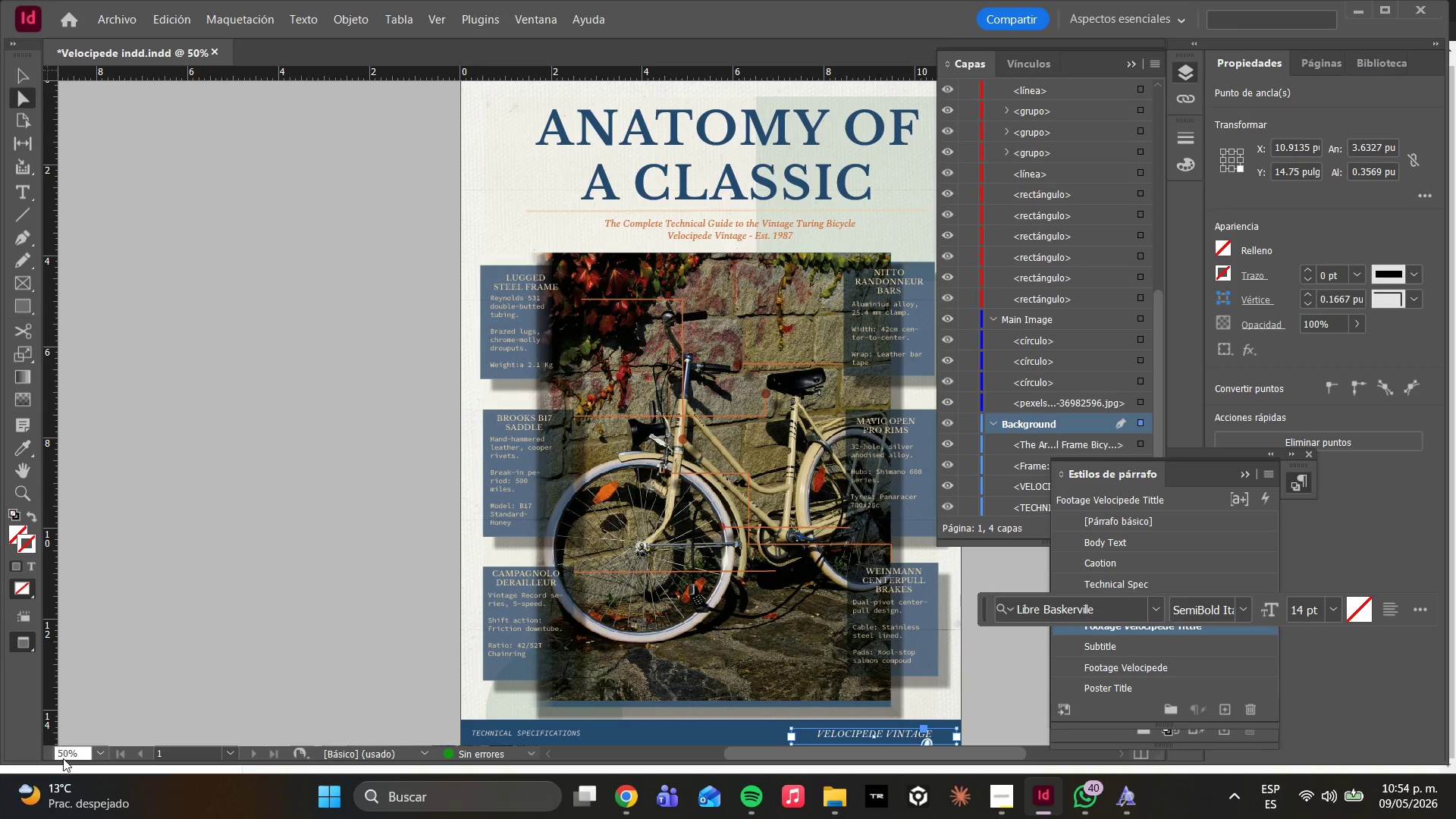 
left_click([61, 758])
 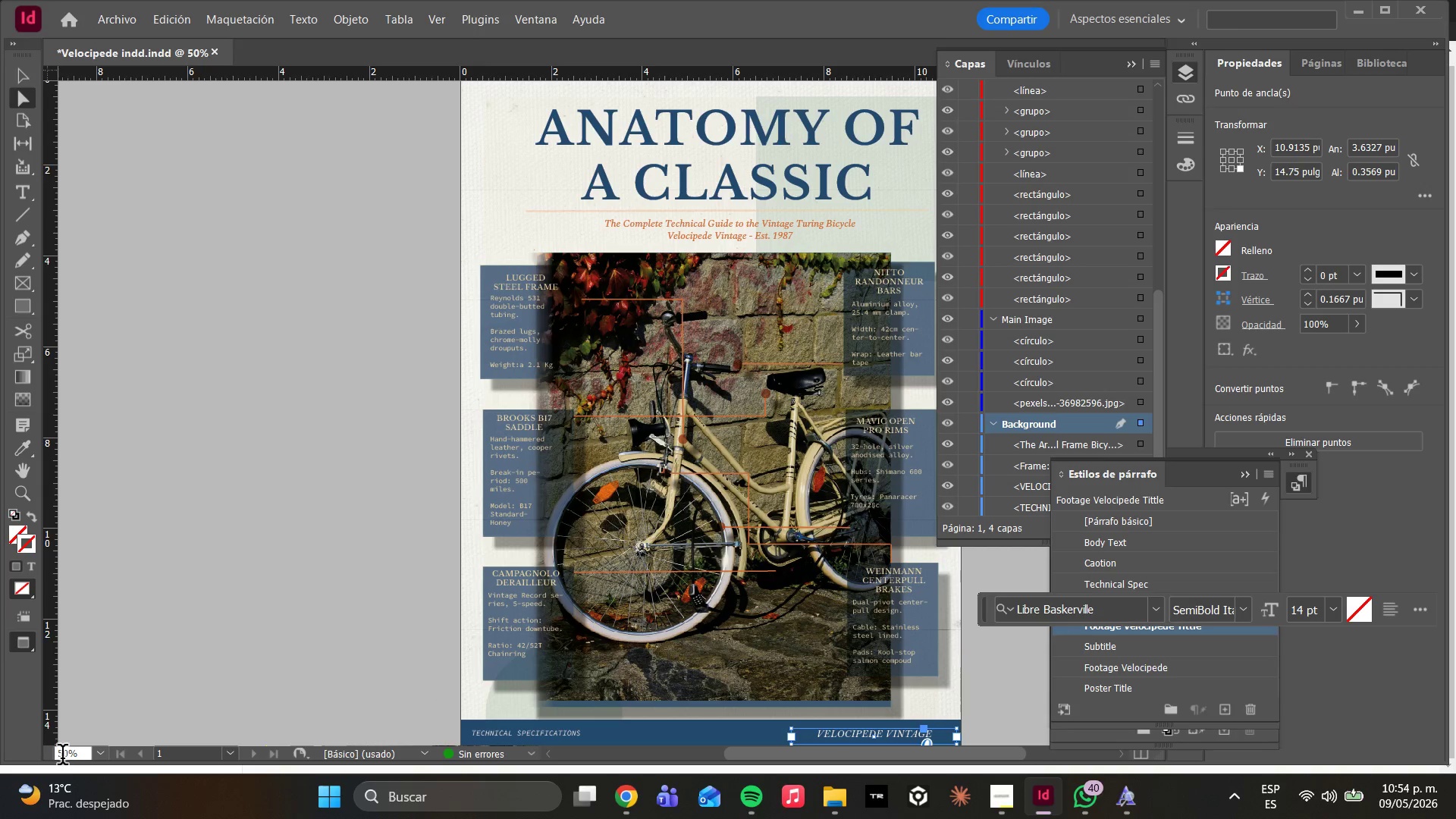 
key(Backspace)
 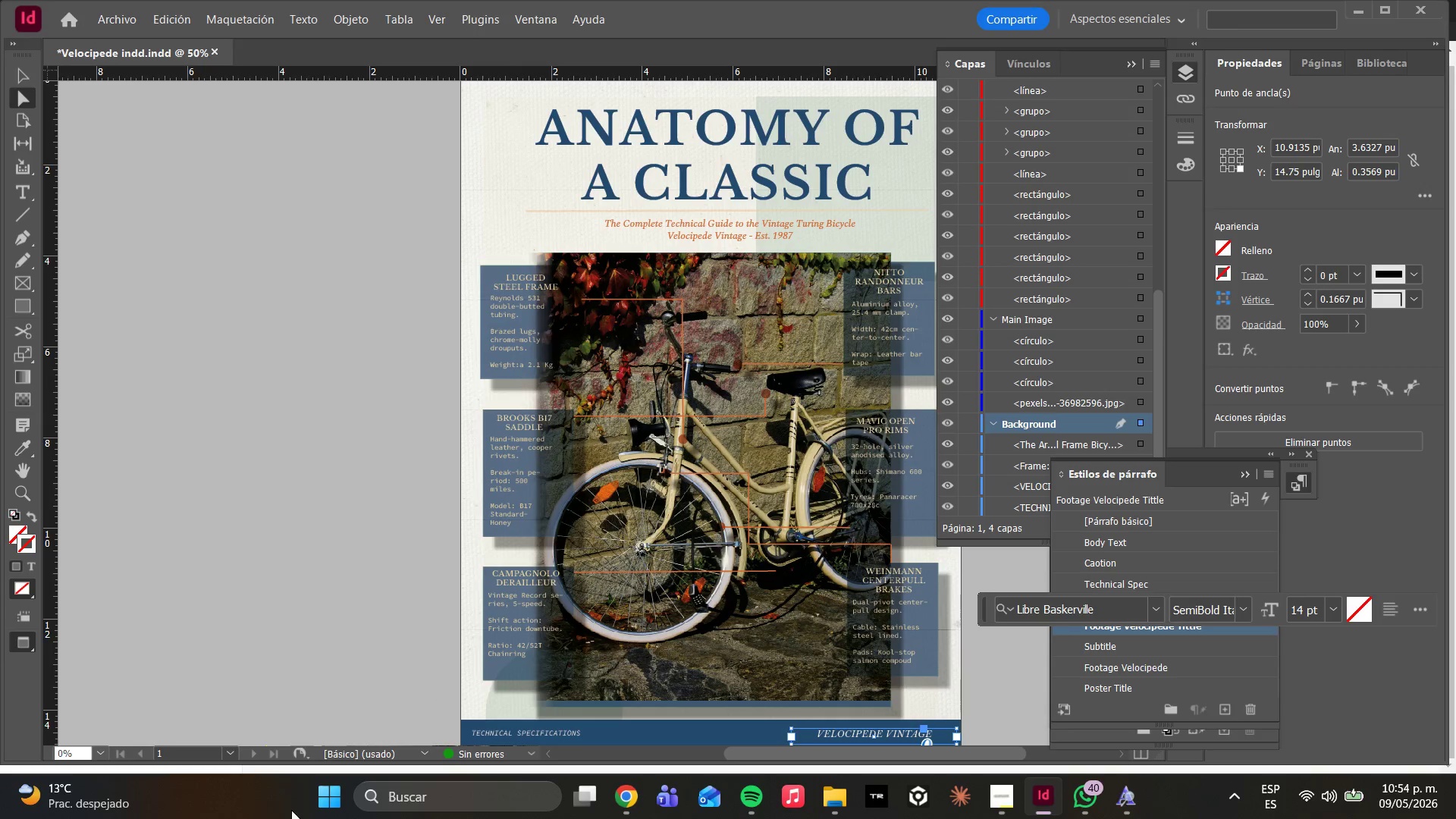 
key(4)
 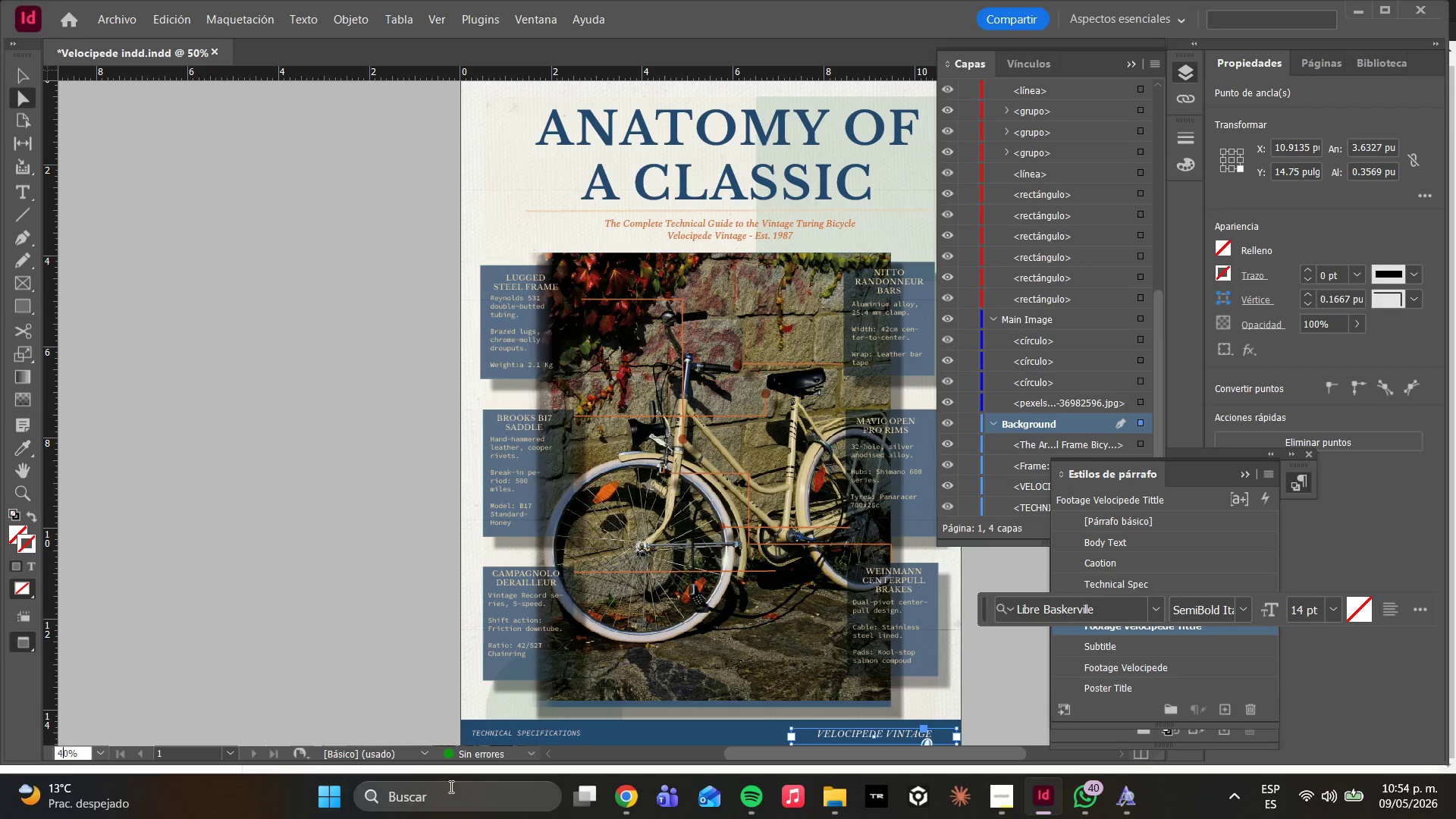 
key(Enter)
 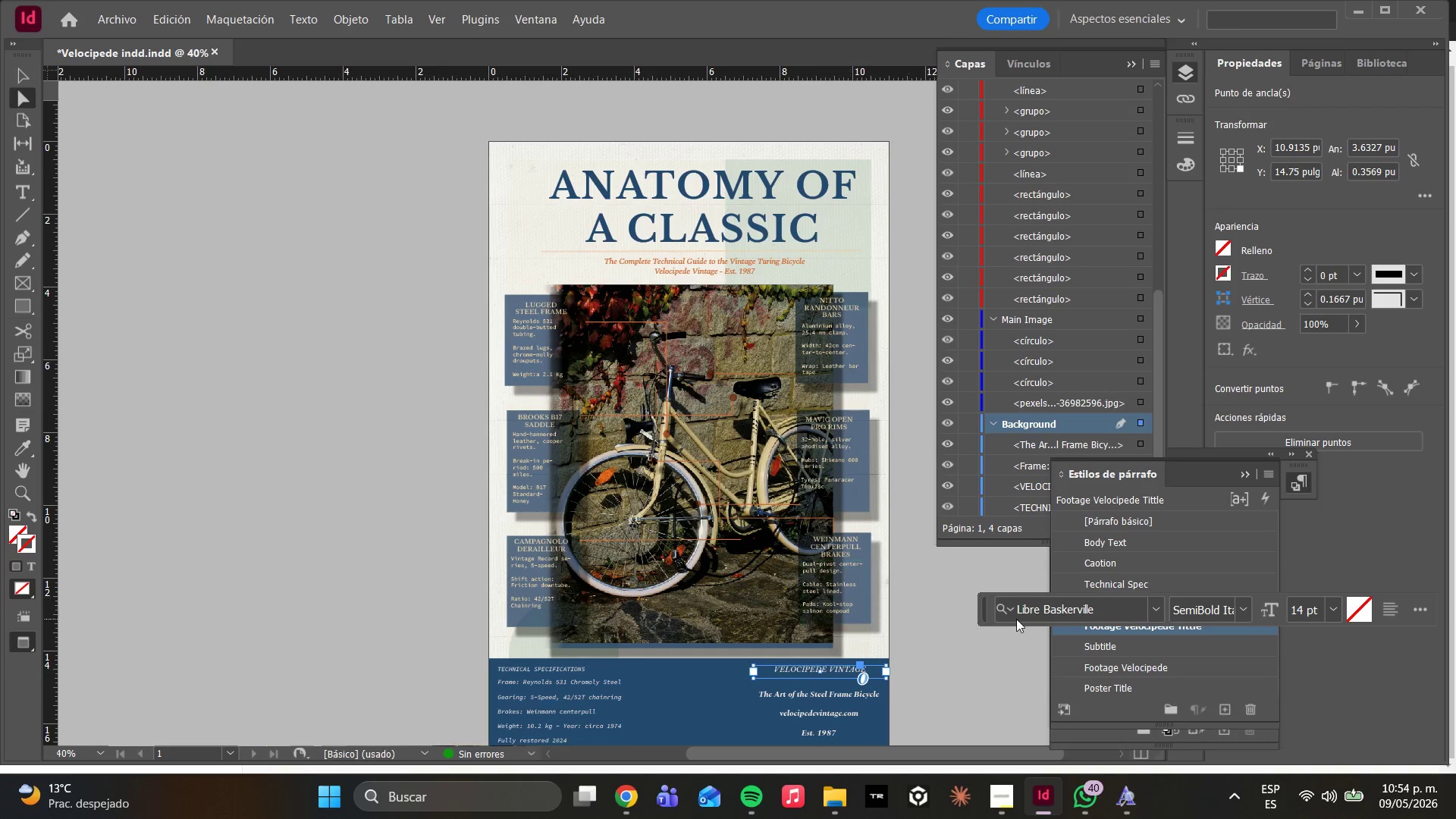 
scroll: coordinate [867, 602], scroll_direction: down, amount: 2.0
 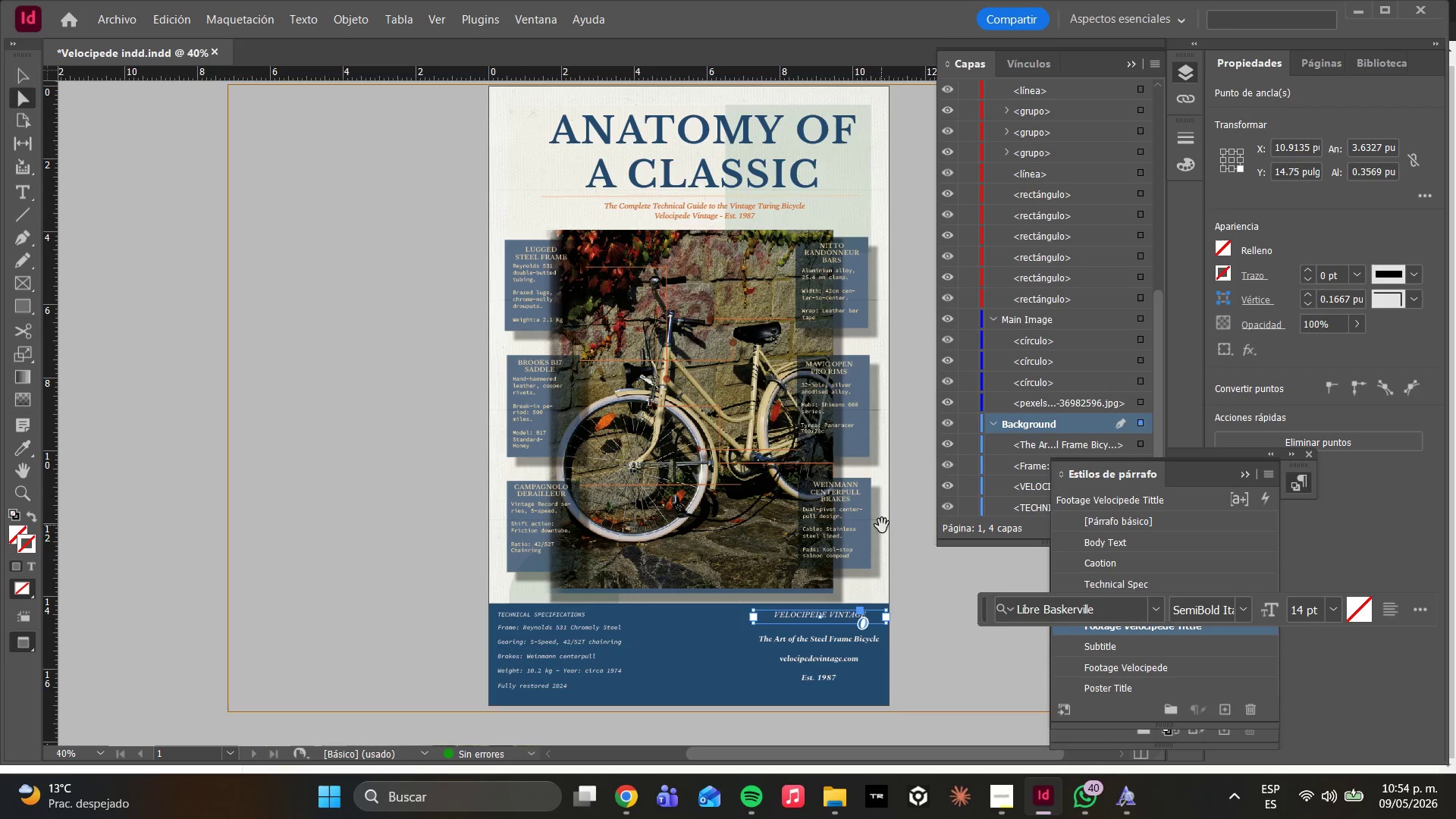 
left_click([915, 623])
 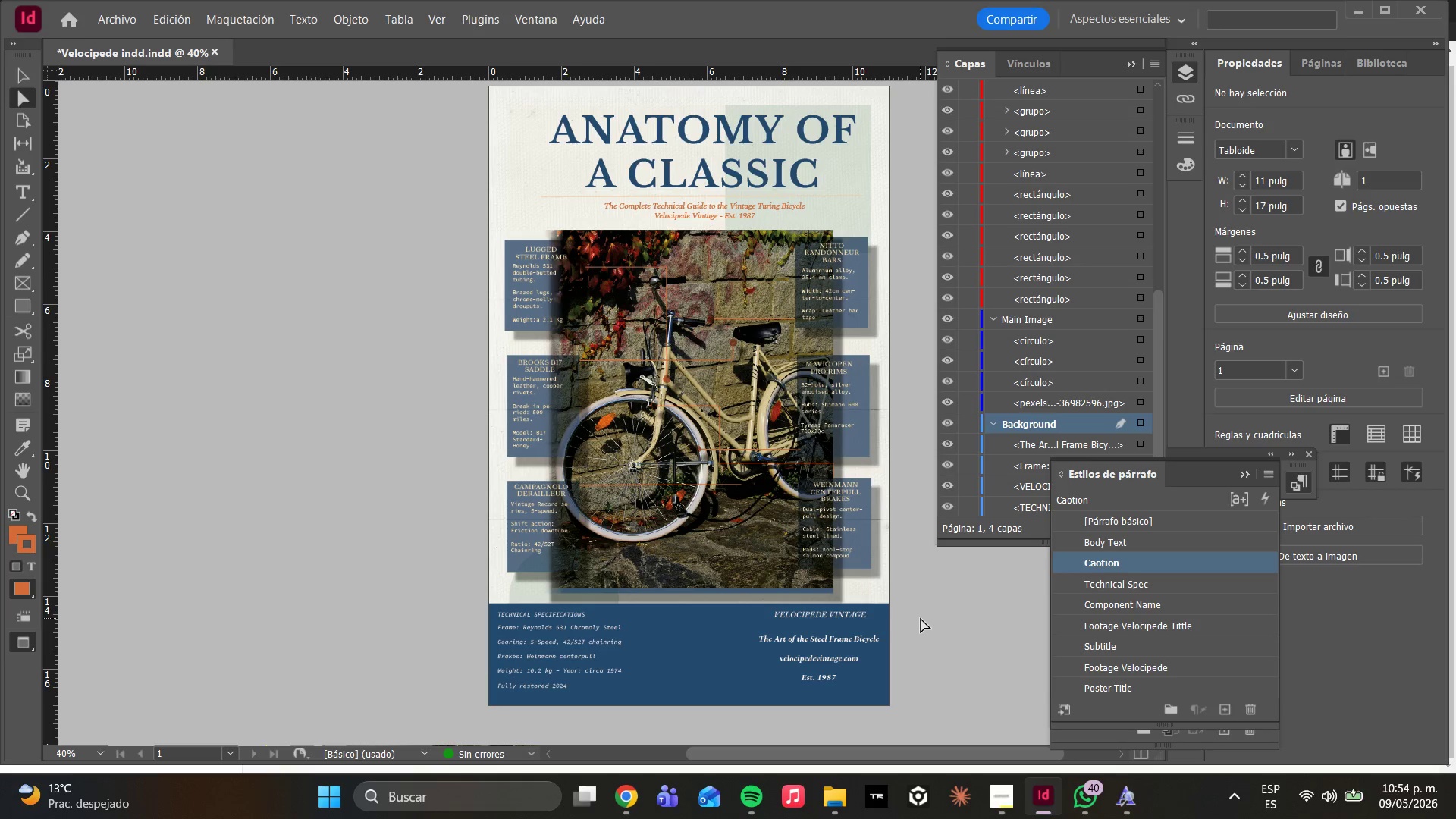 
wait(25.11)
 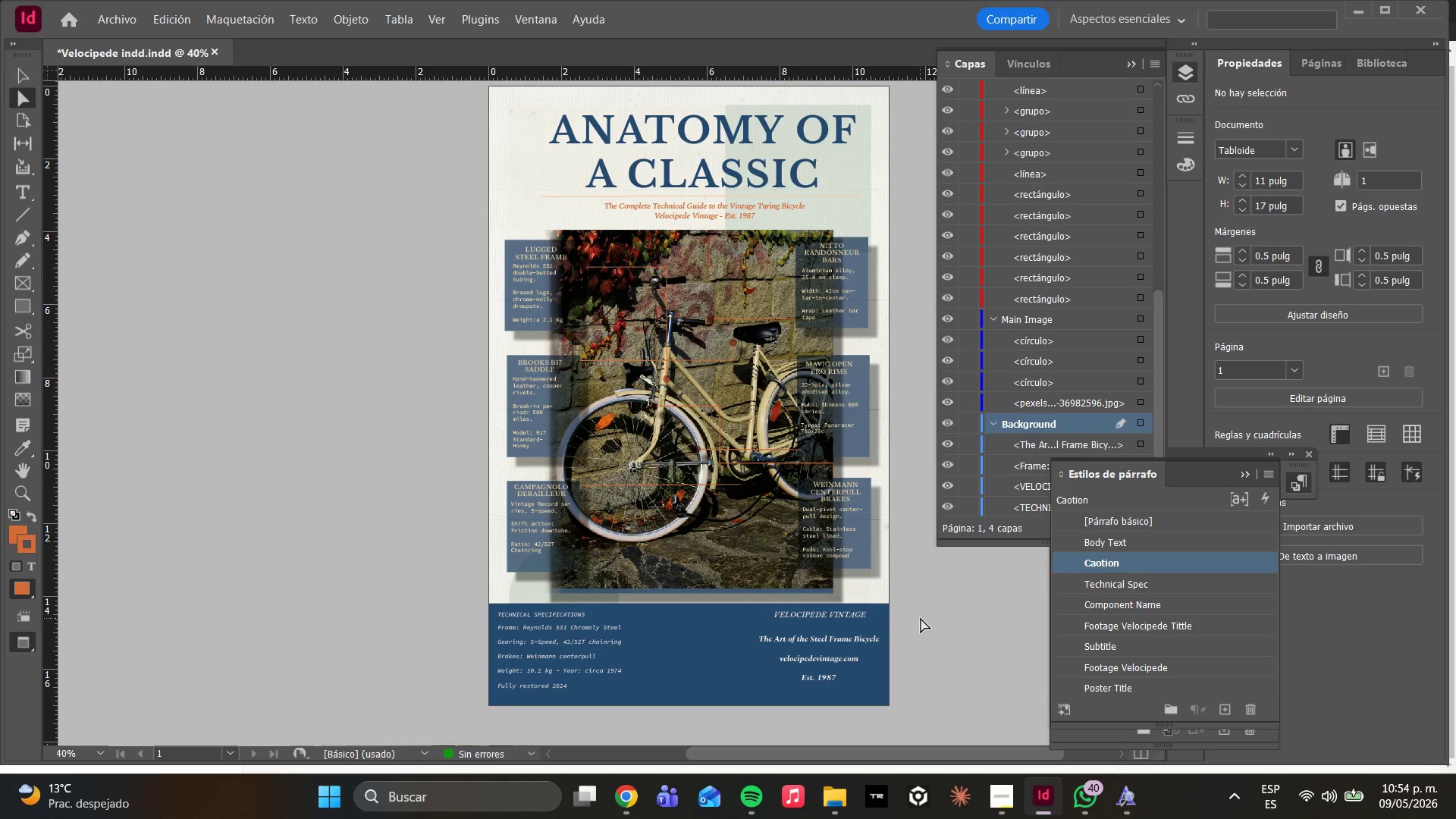 
left_click([740, 801])
 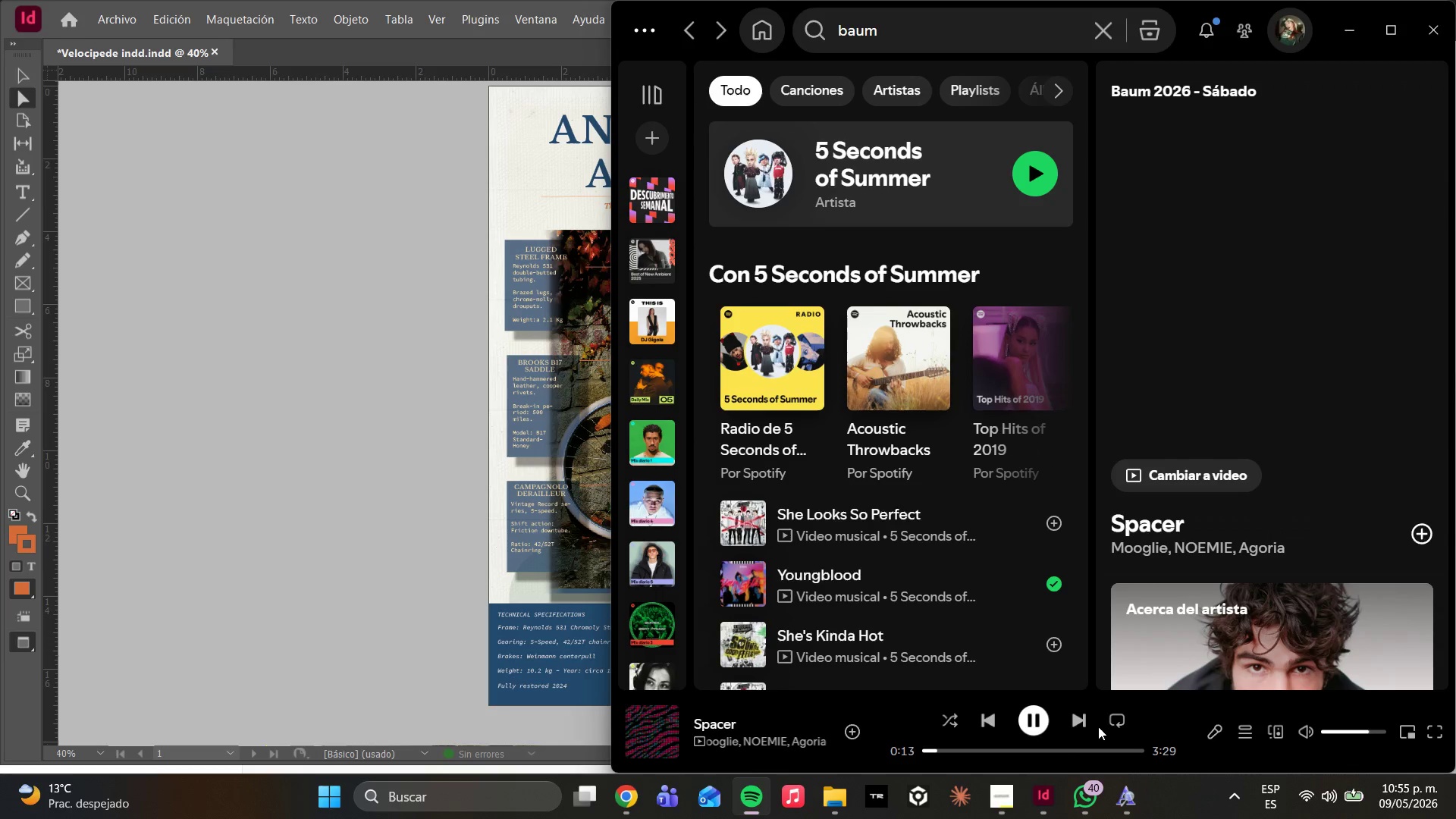 
left_click([1080, 714])
 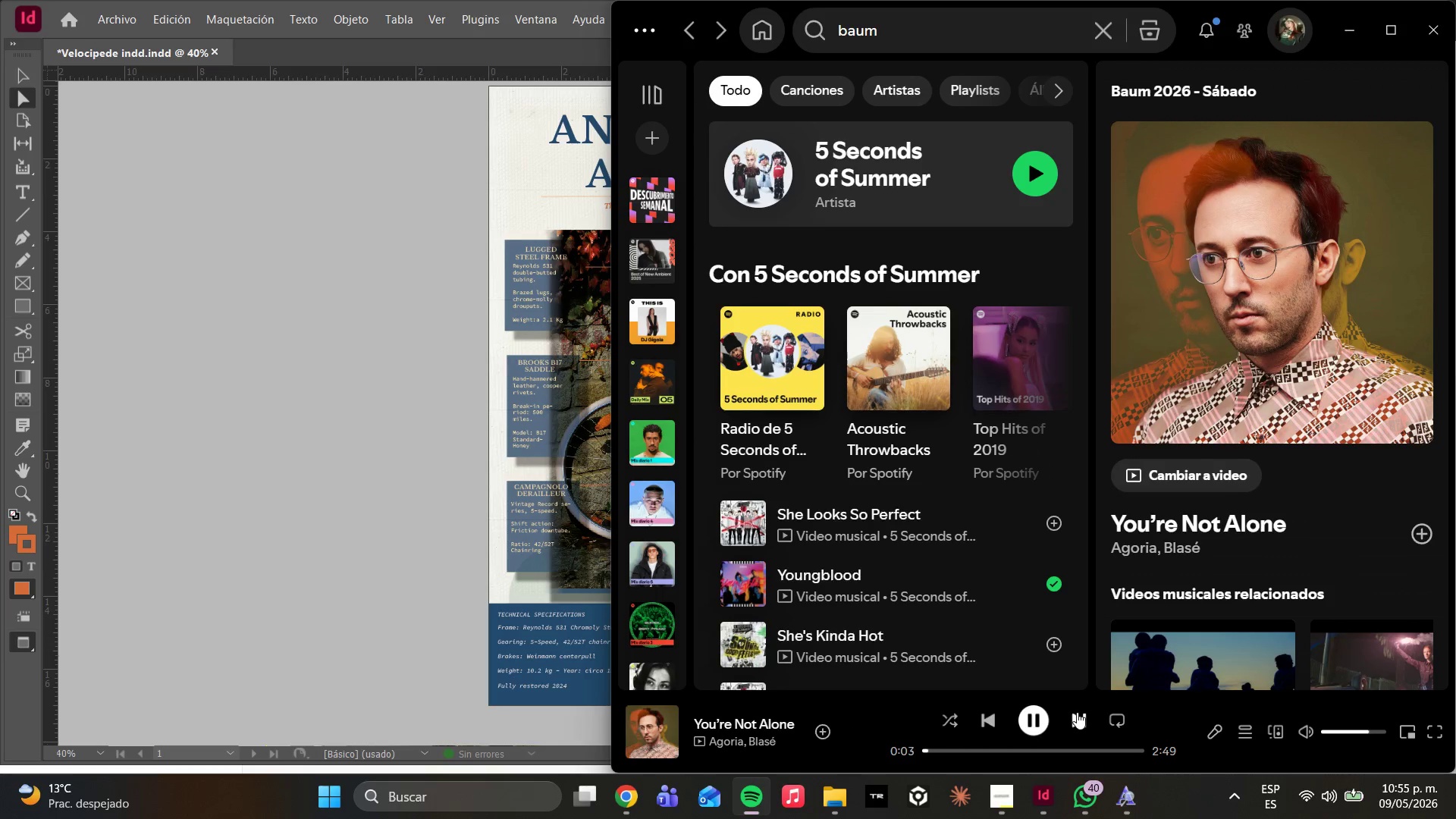 
wait(5.57)
 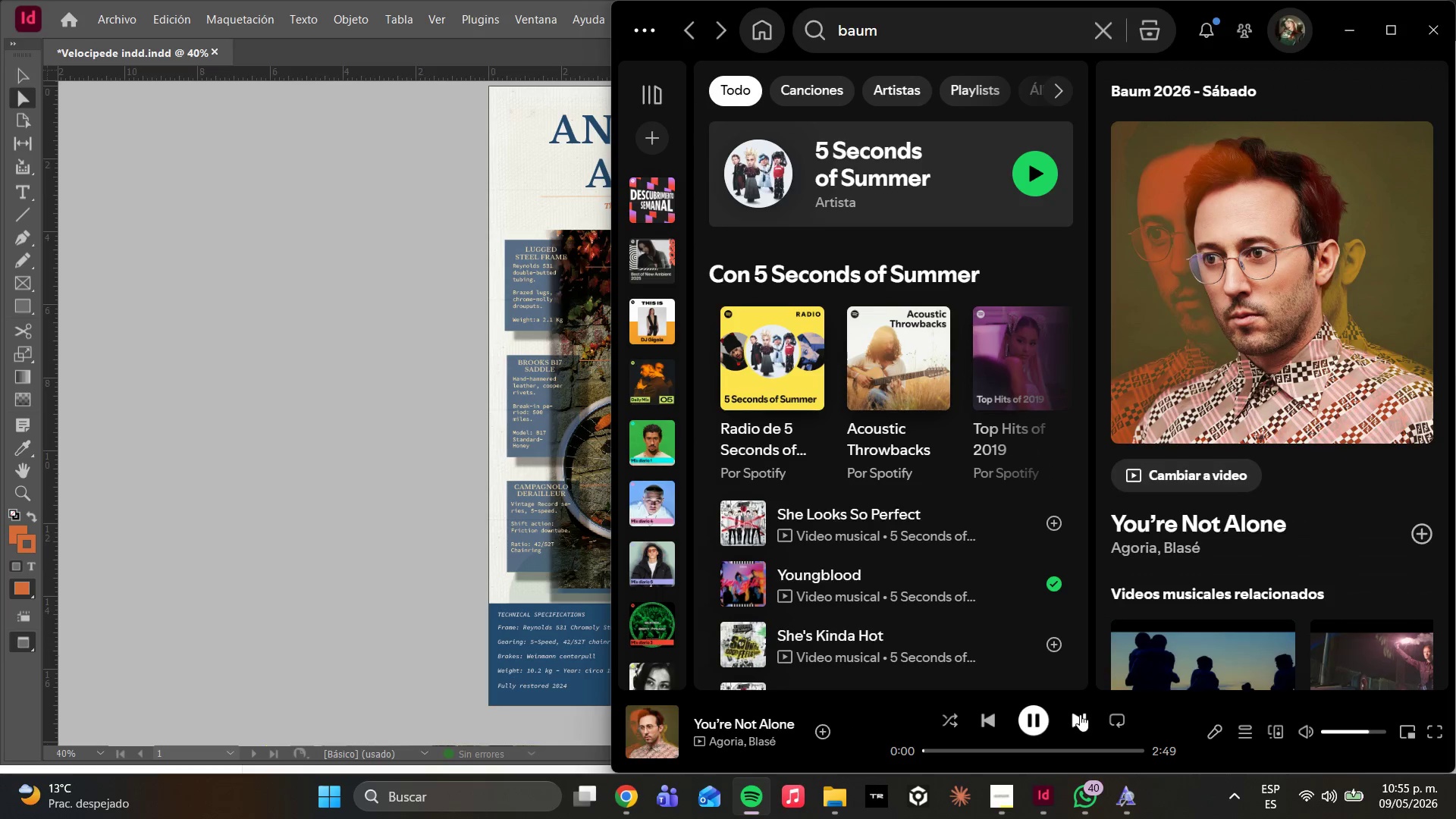 
mouse_move([844, 798])
 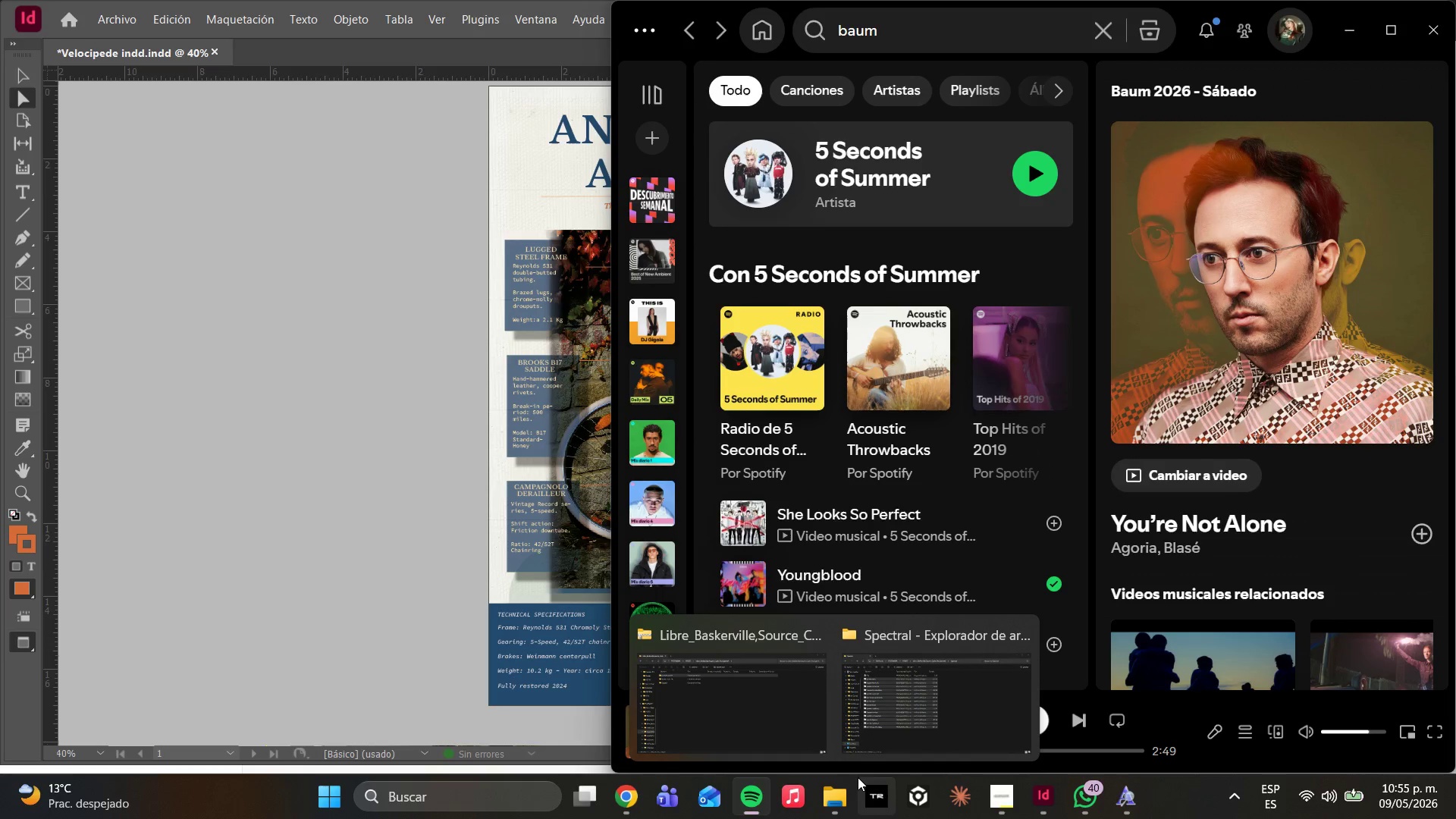 
mouse_move([852, 762])
 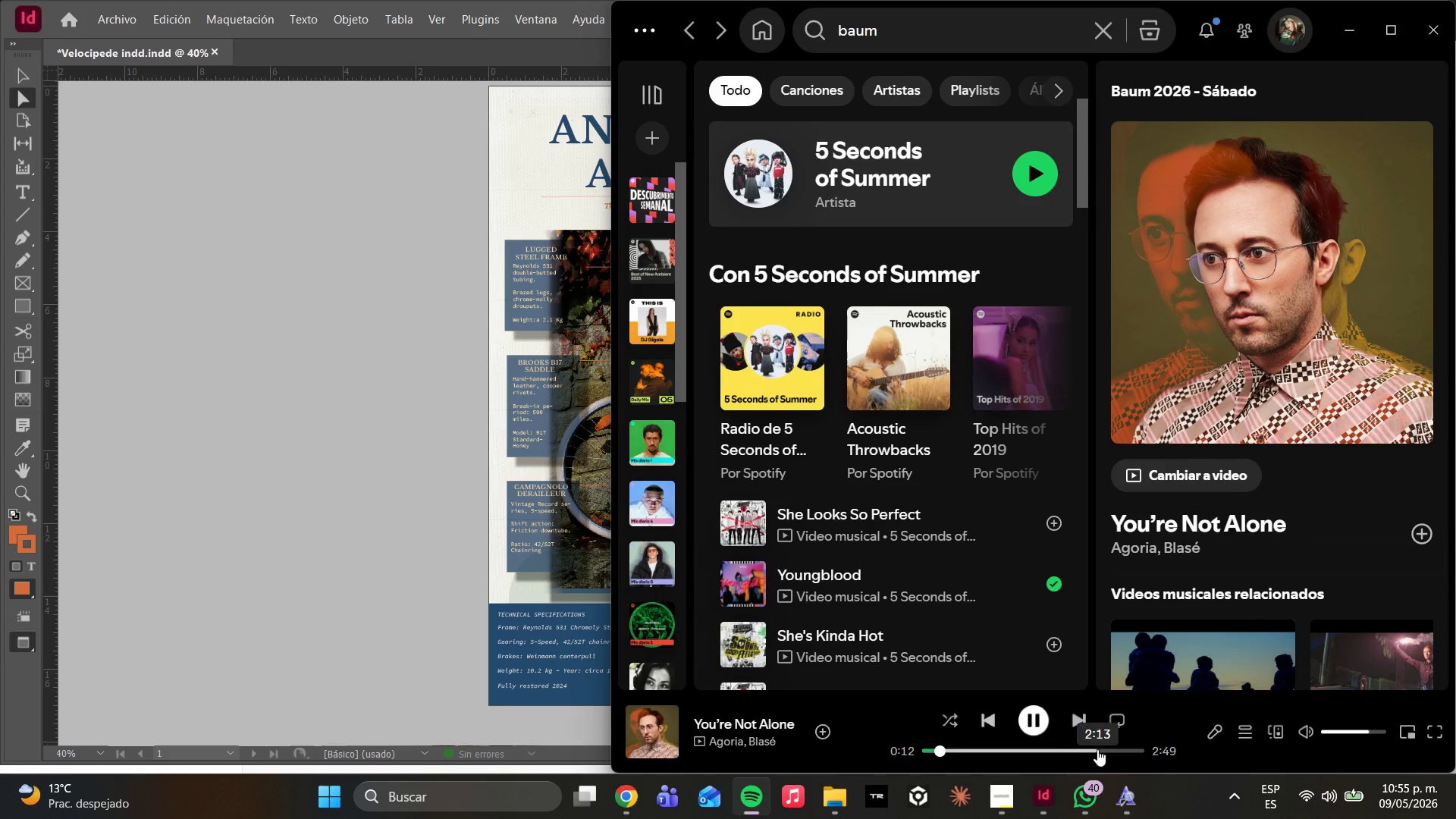 
left_click([1084, 726])
 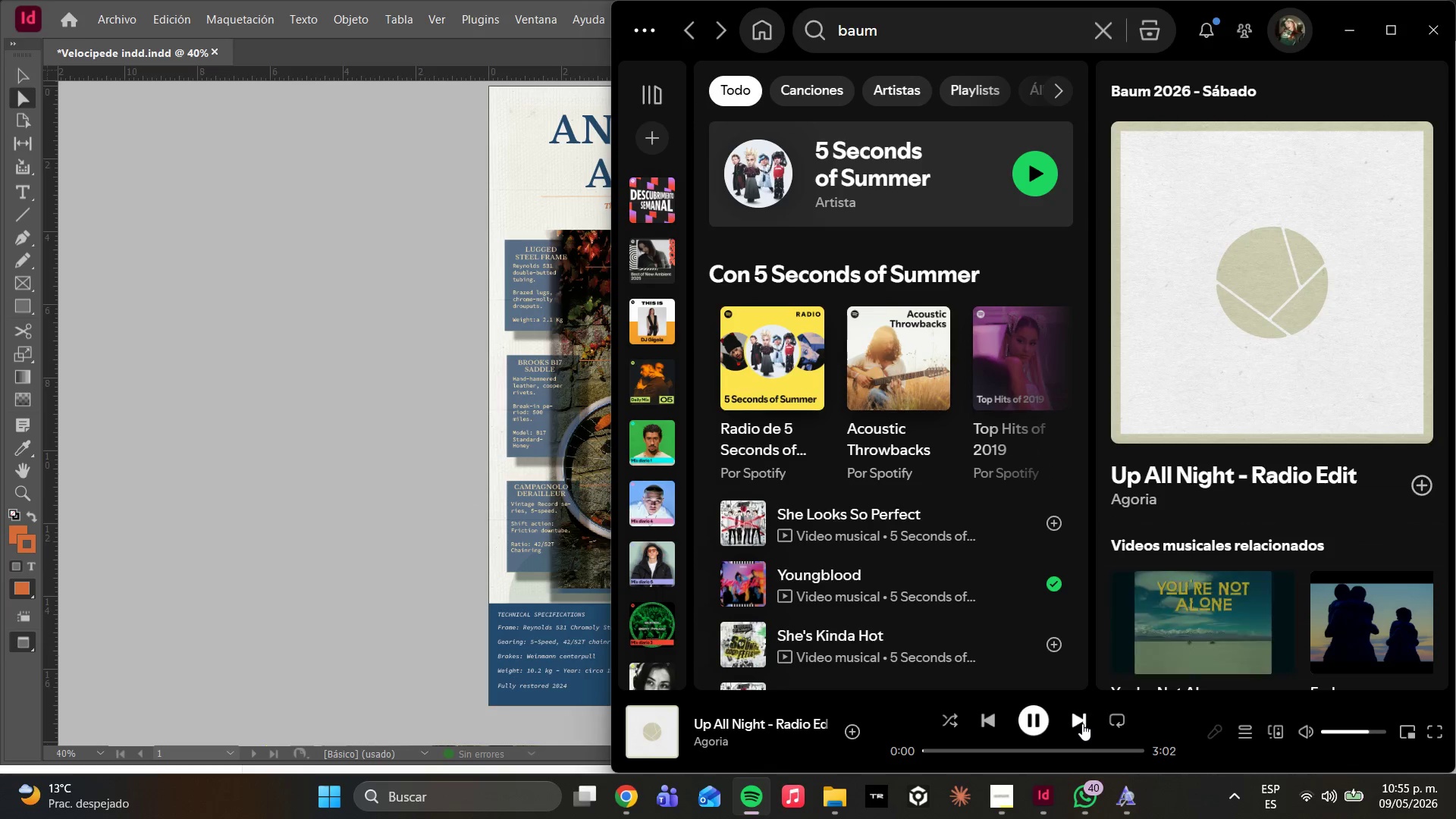 
left_click([1082, 723])
 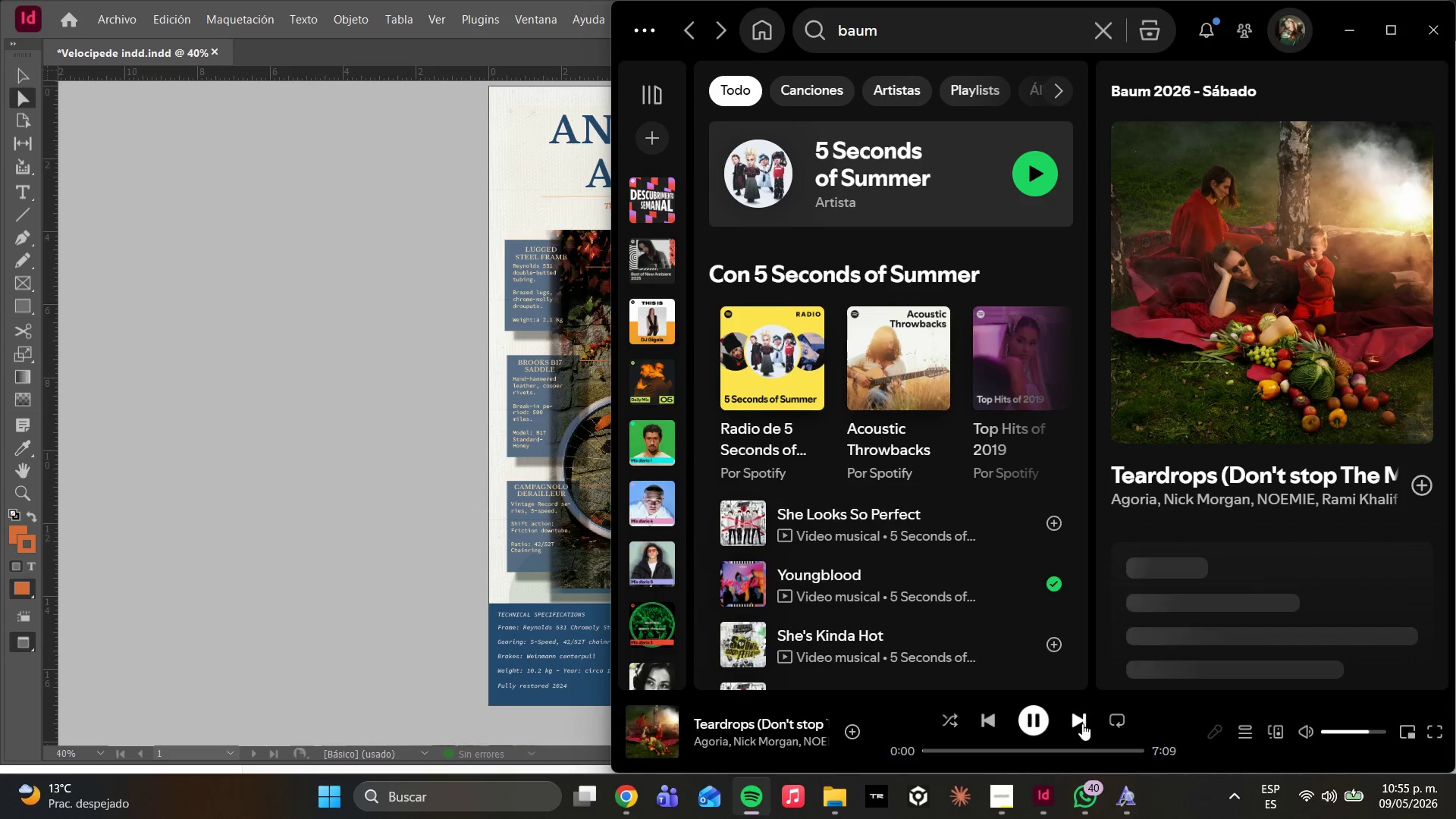 
left_click([1082, 723])
 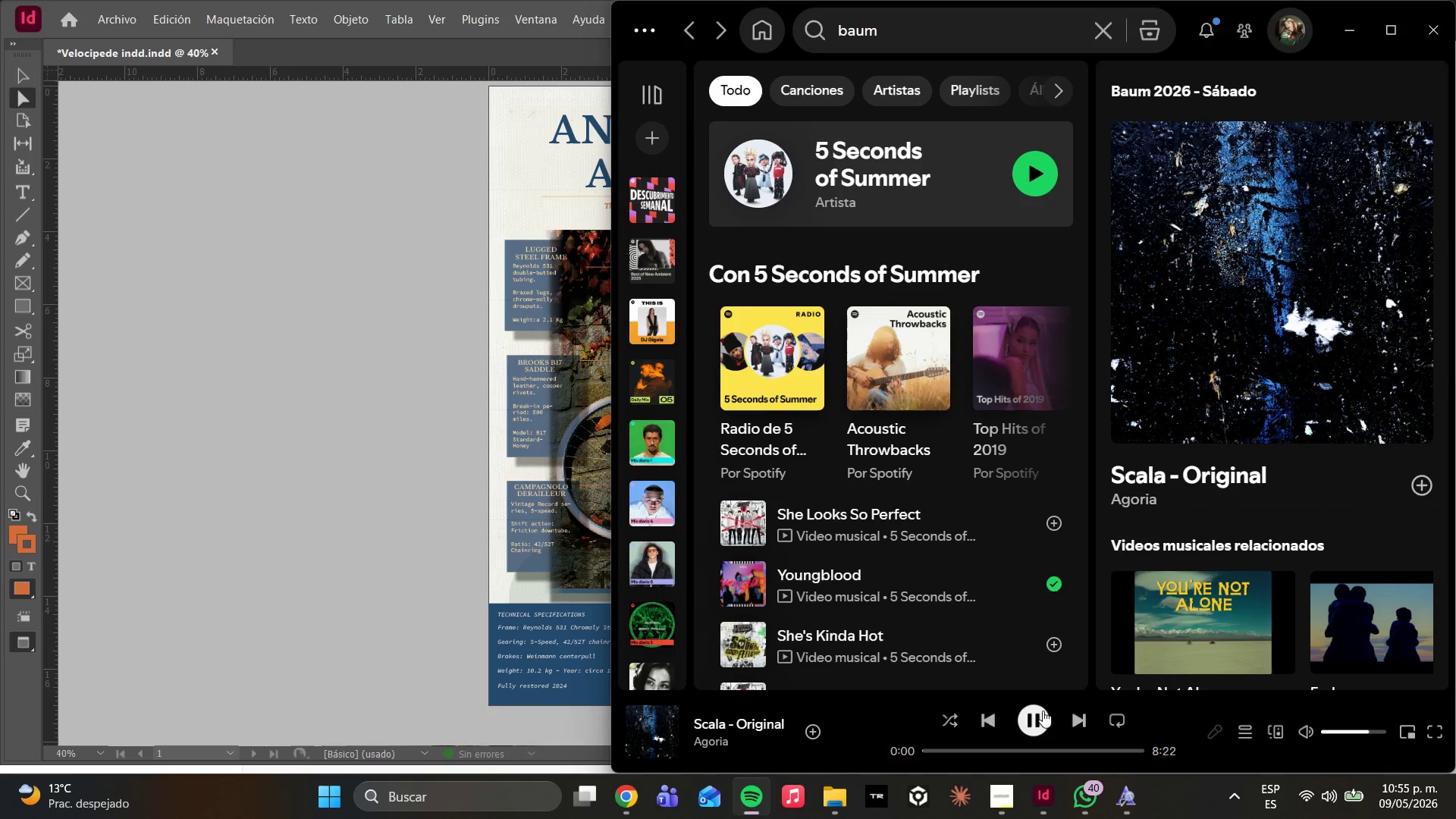 
left_click([1087, 720])
 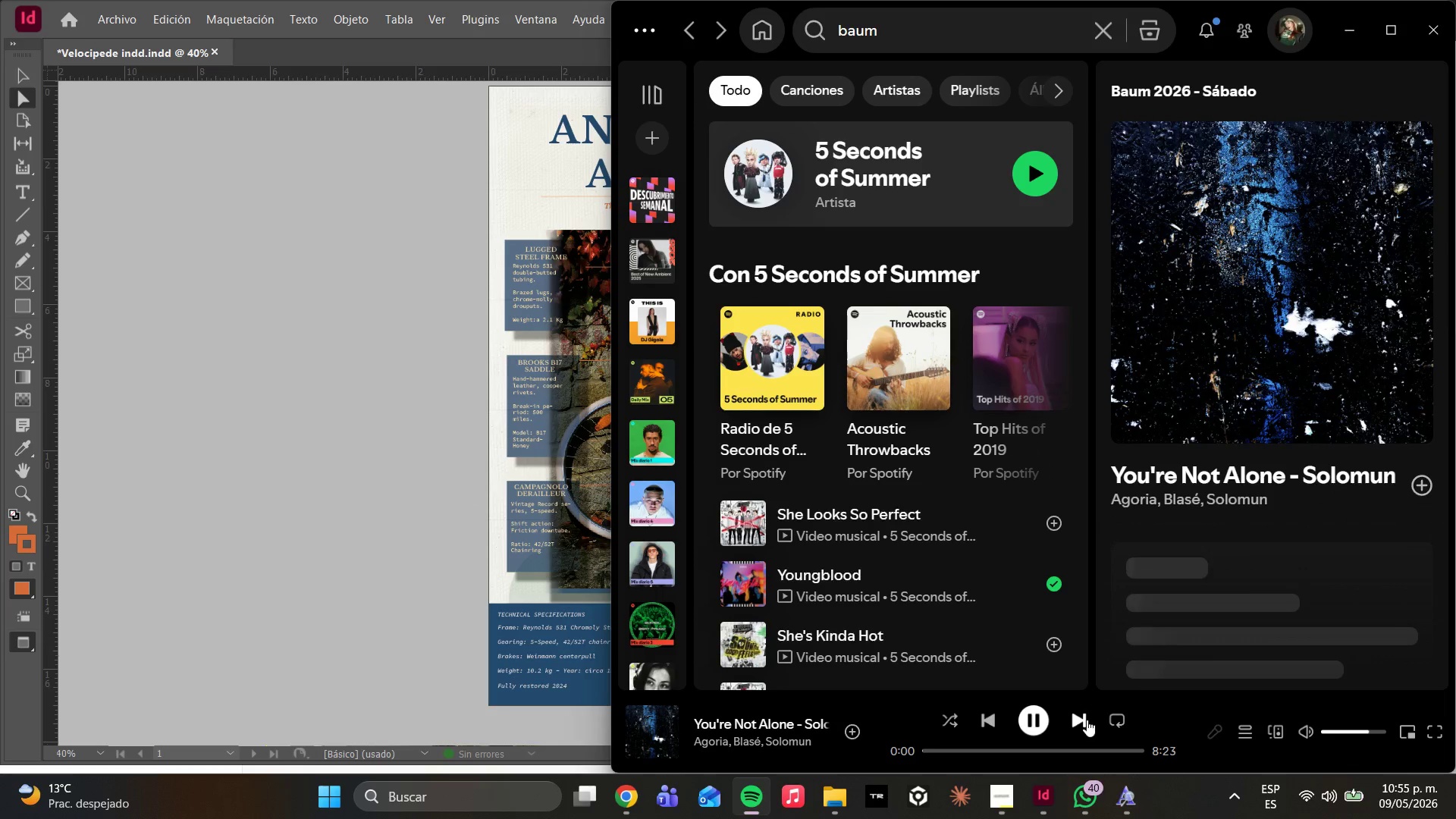 
left_click([1087, 720])
 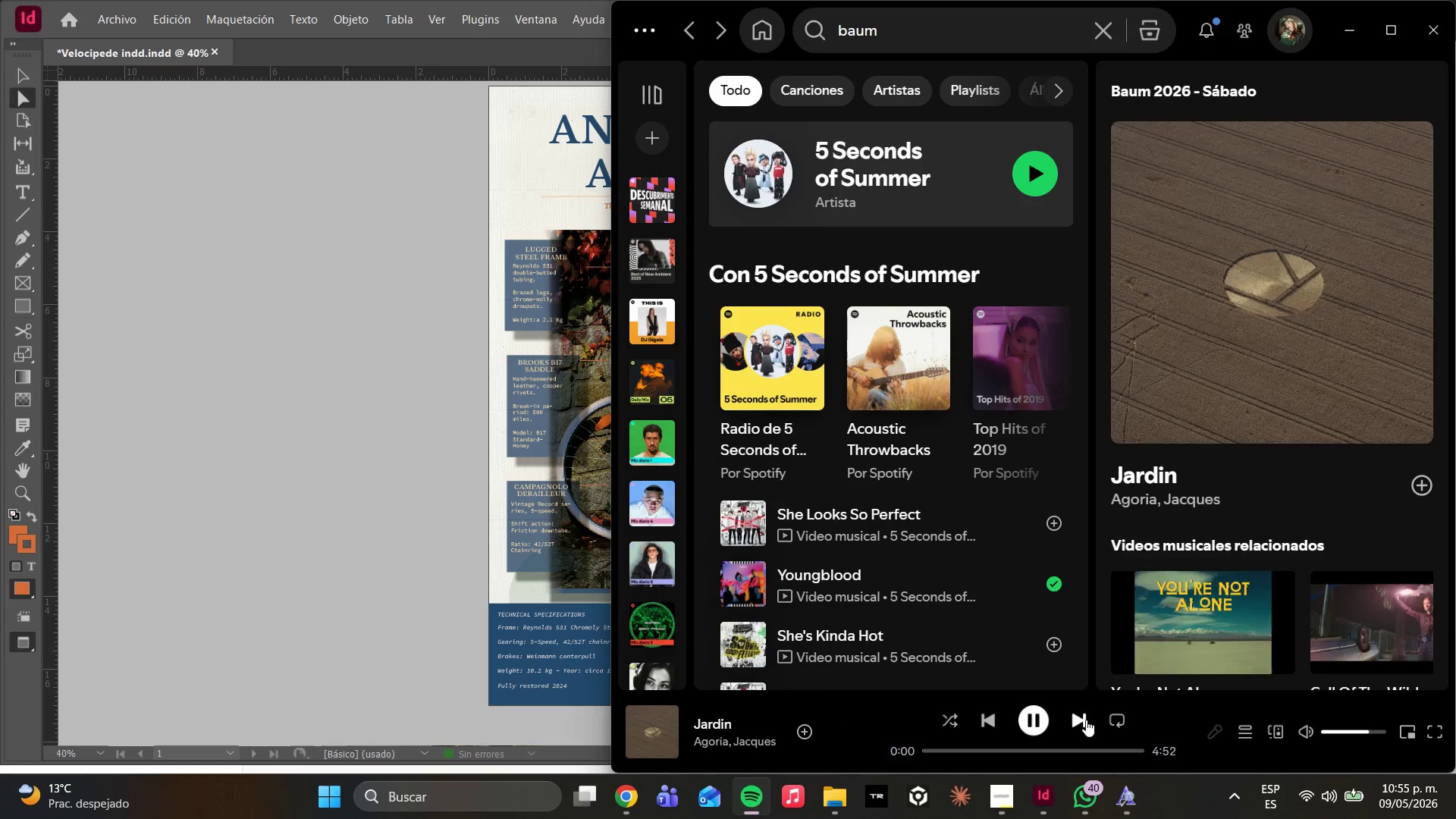 
left_click([1086, 720])
 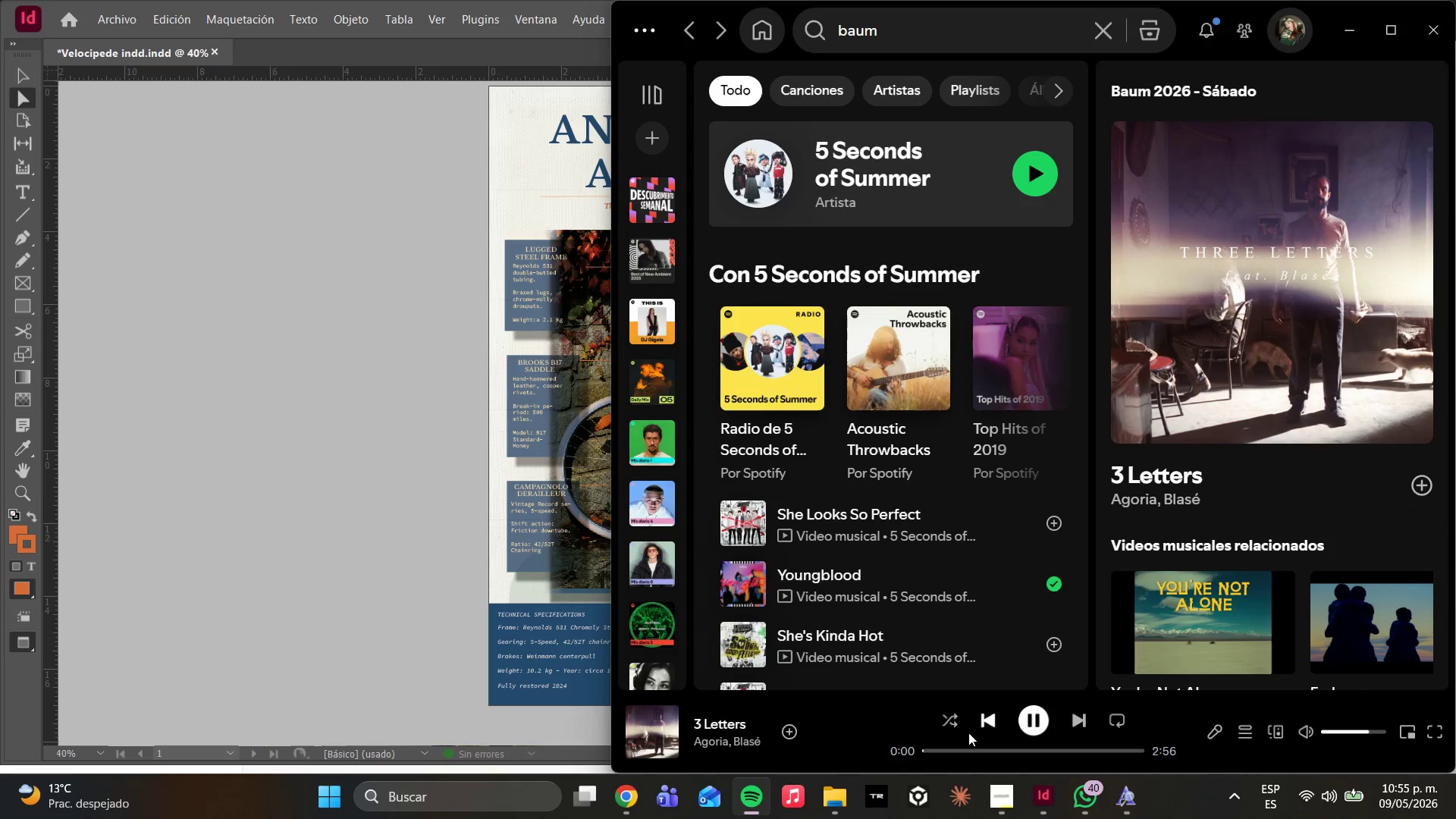 
left_click([949, 723])
 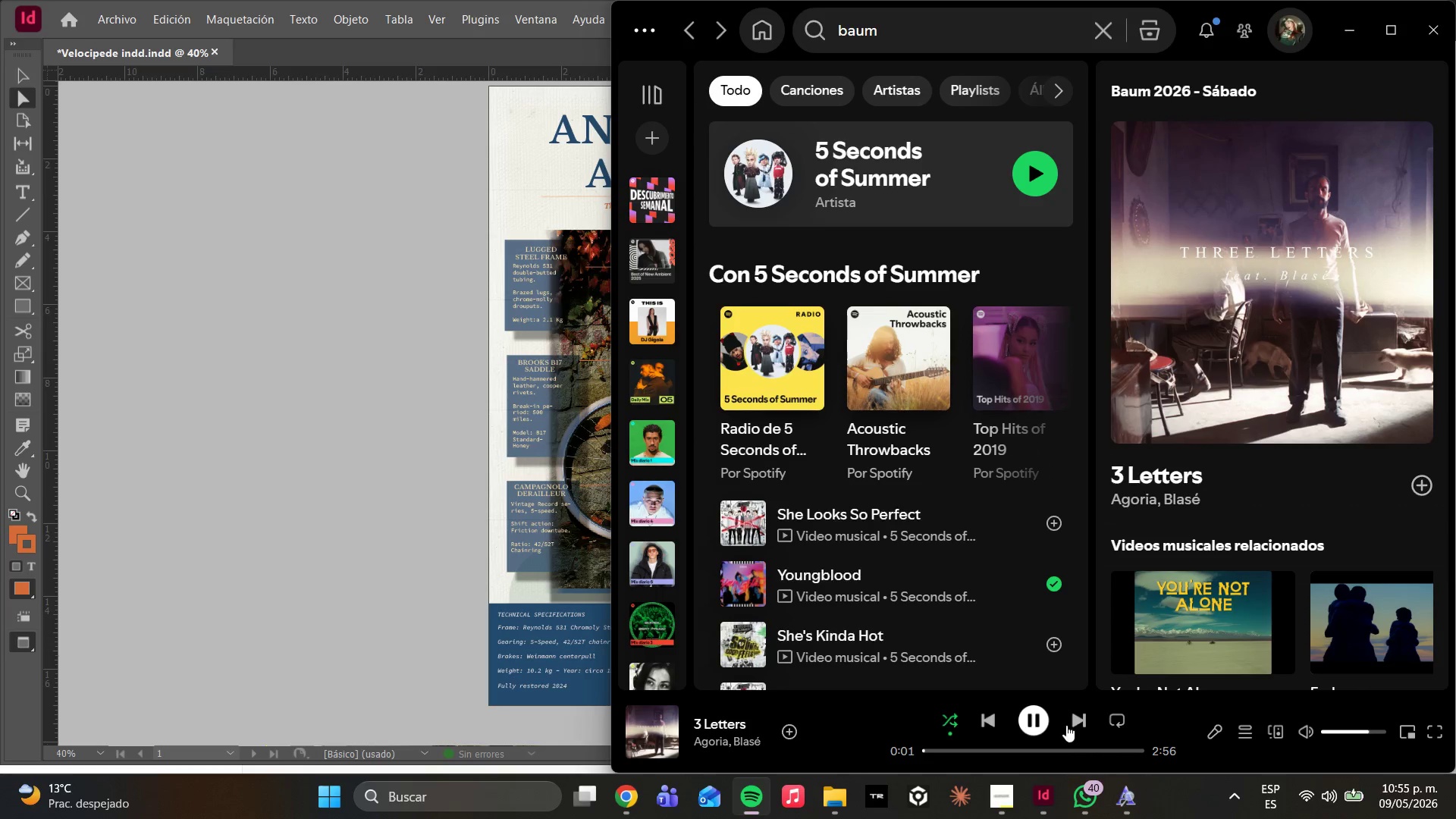 
left_click([1066, 722])
 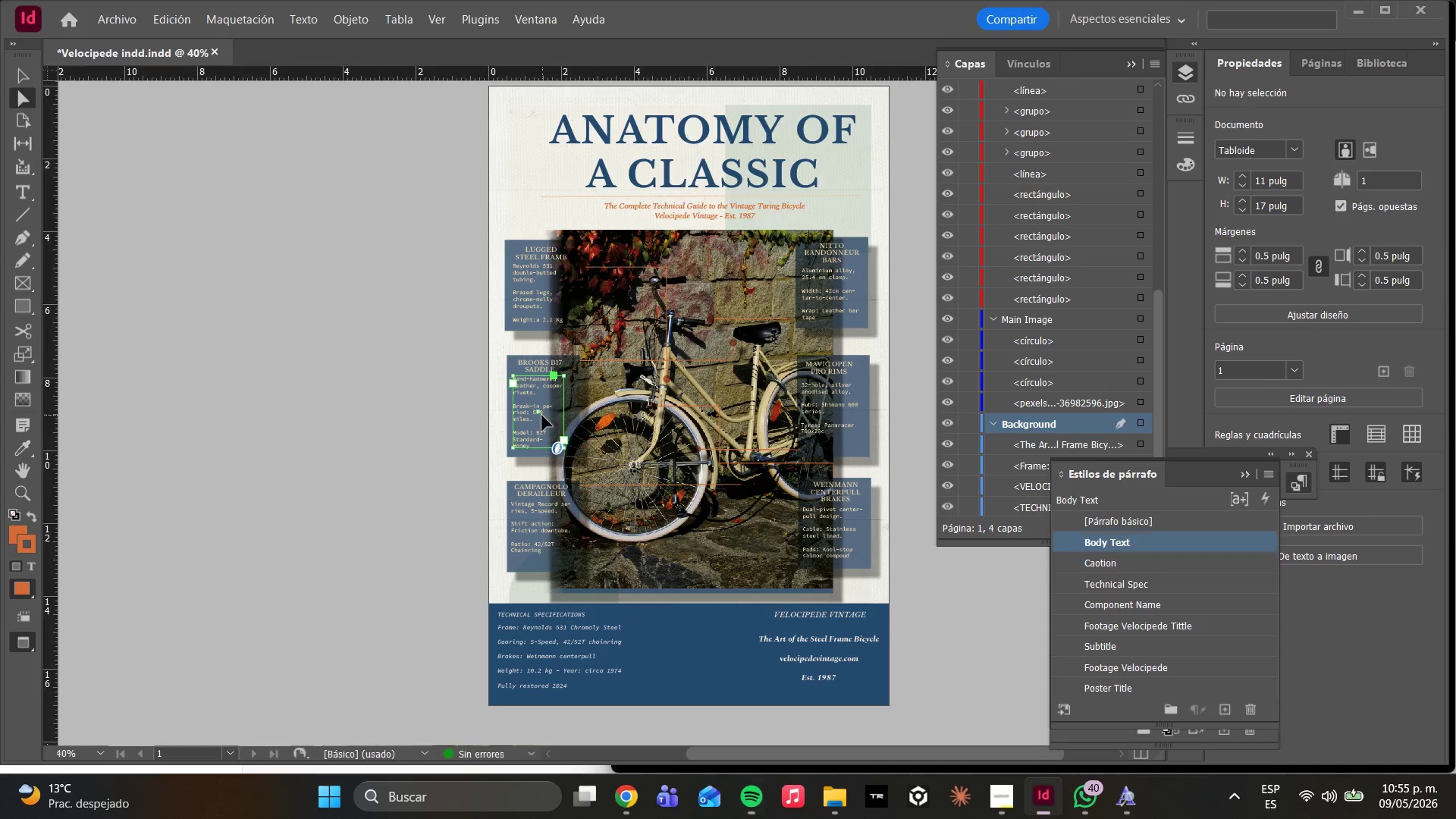 
left_click([641, 447])
 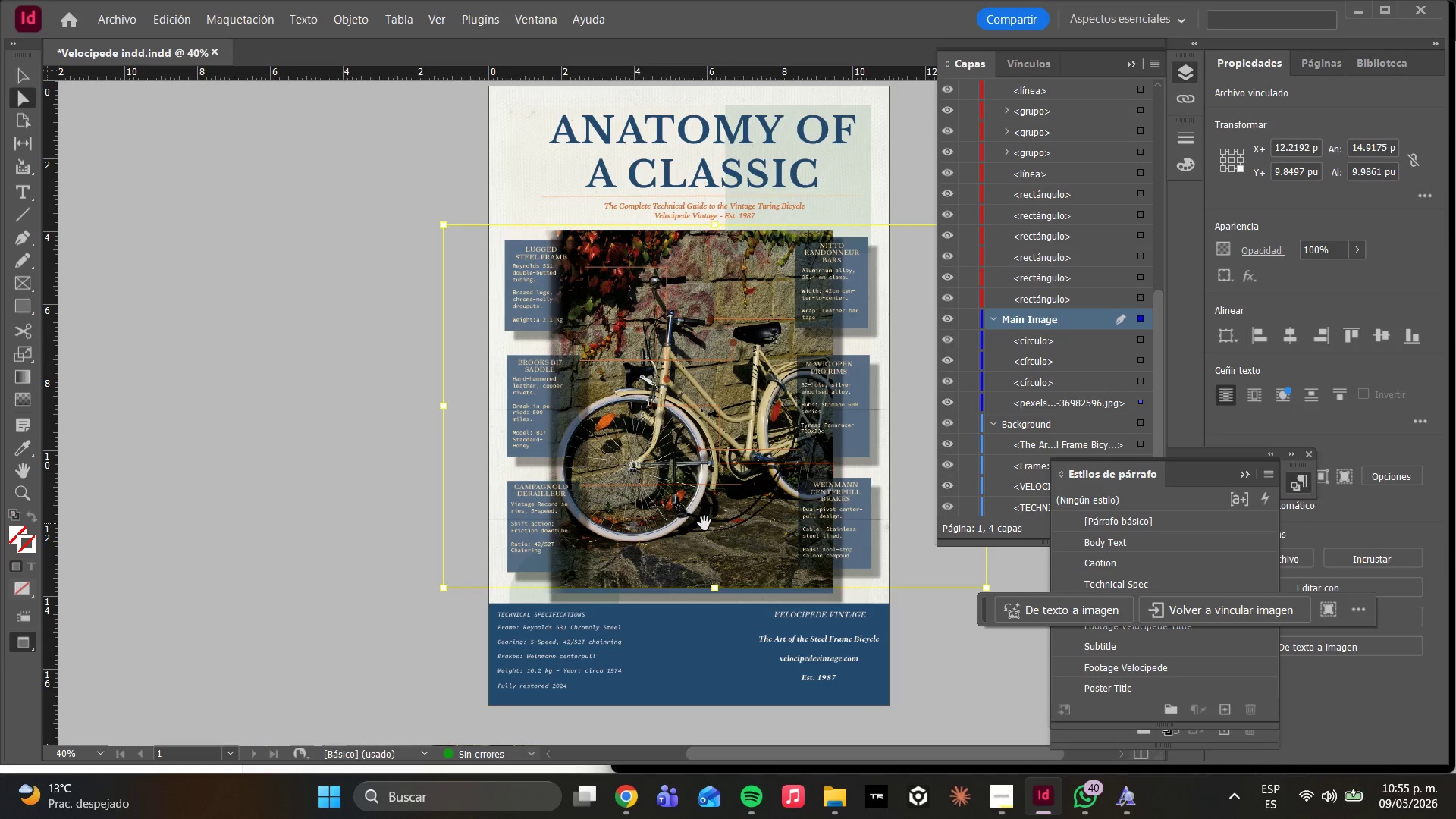 
wait(17.3)
 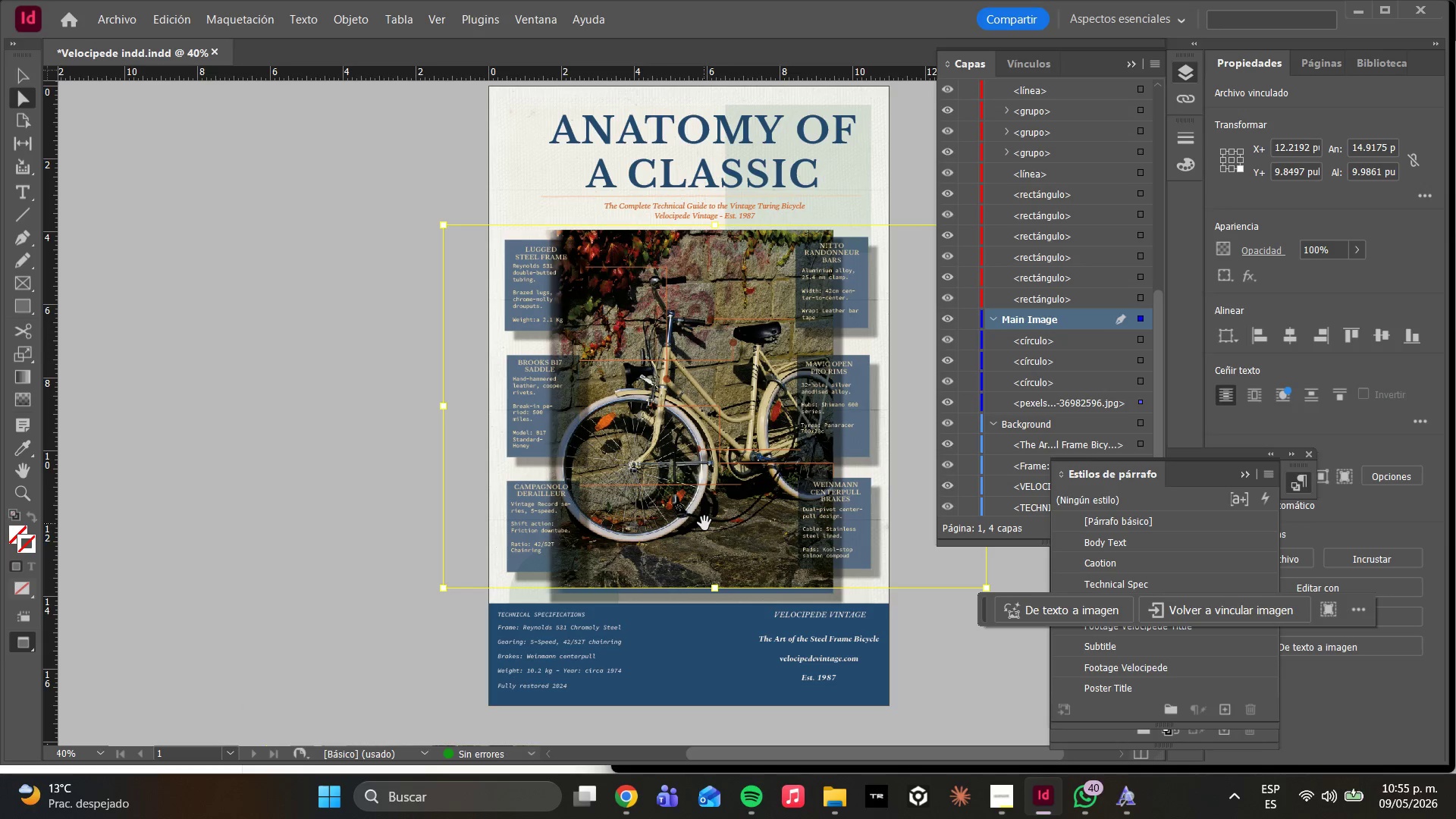 
left_click([968, 714])
 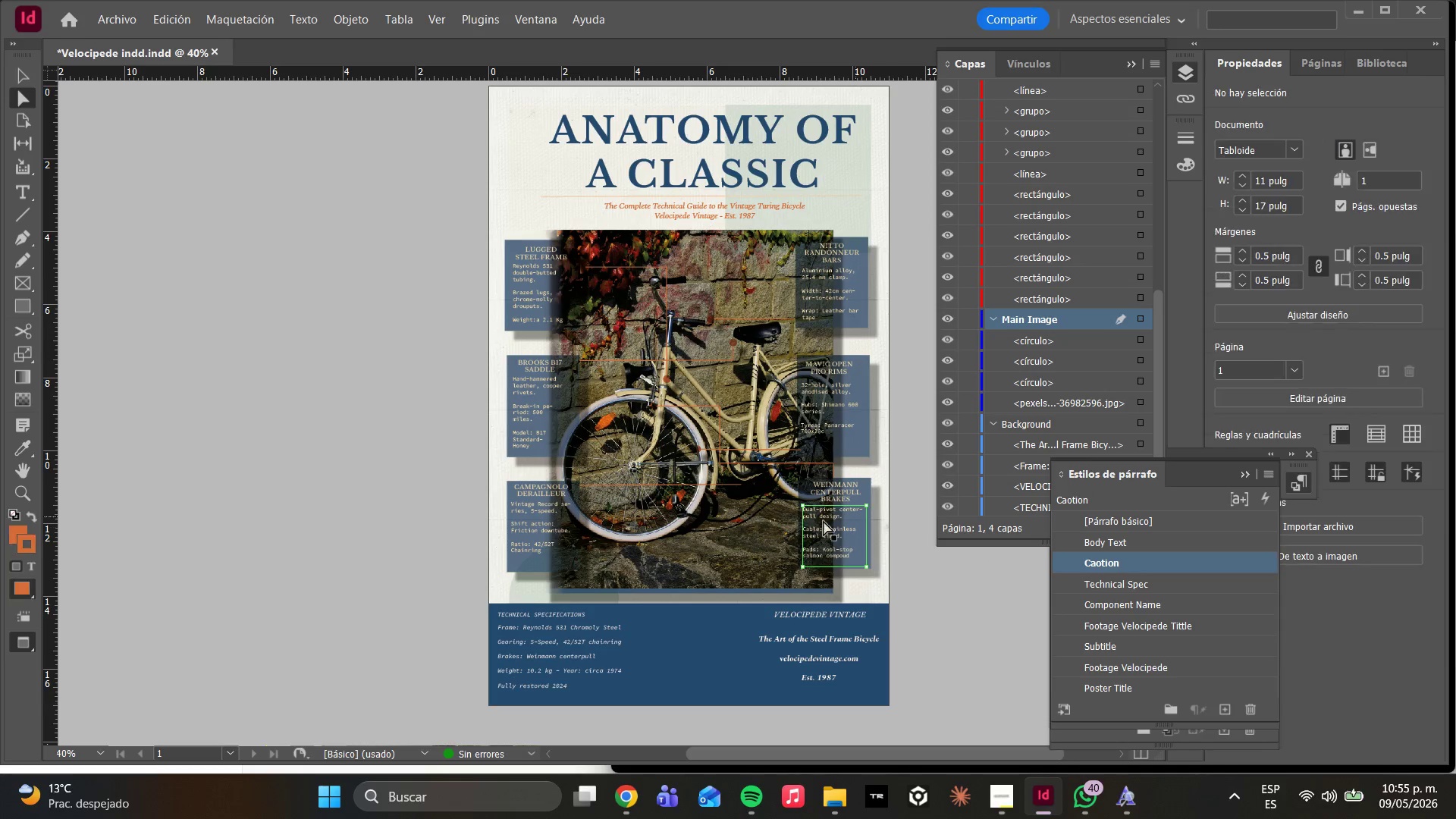 
scroll: coordinate [461, 560], scroll_direction: up, amount: 7.0
 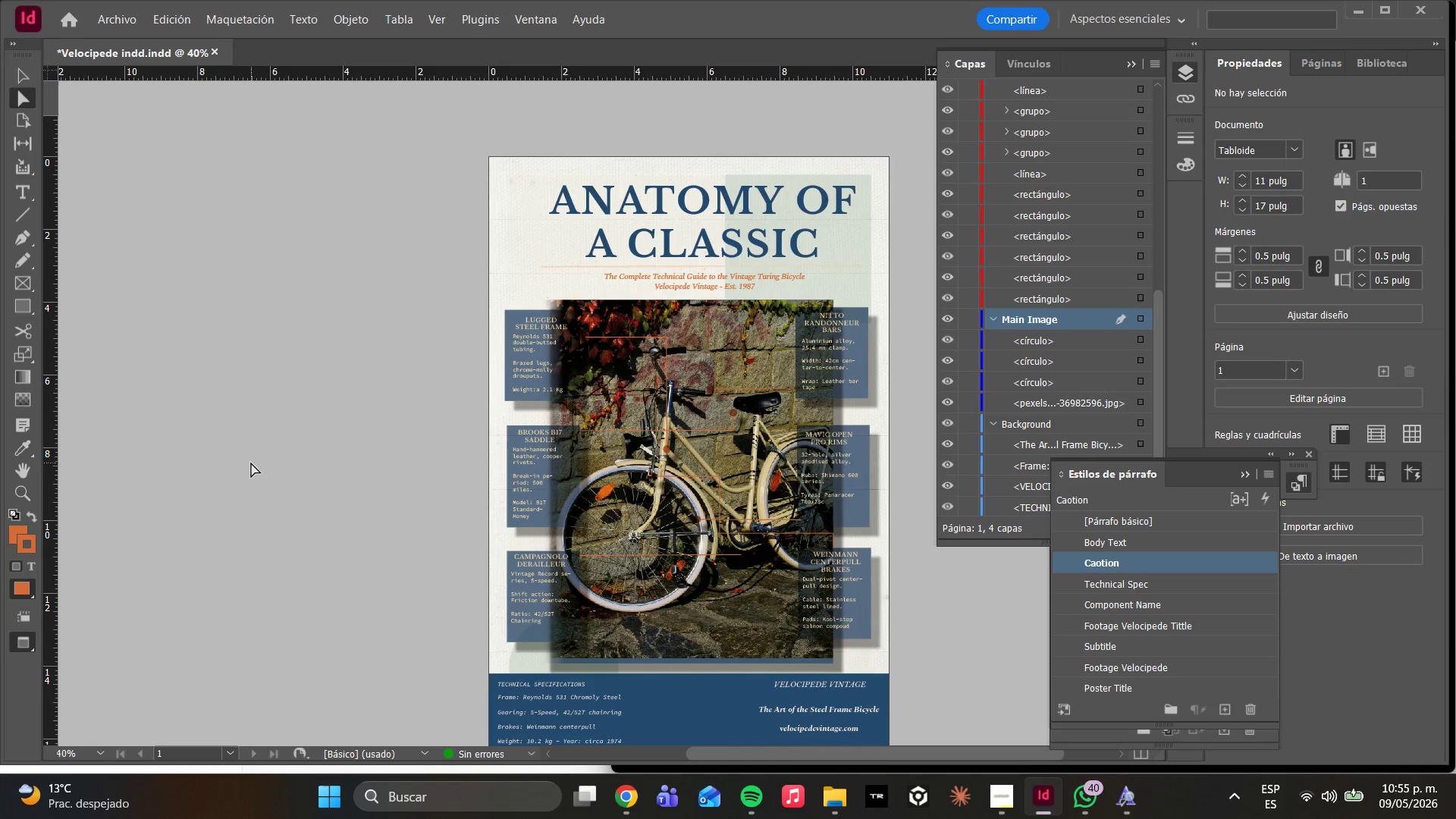 
scroll: coordinate [441, 485], scroll_direction: down, amount: 2.0
 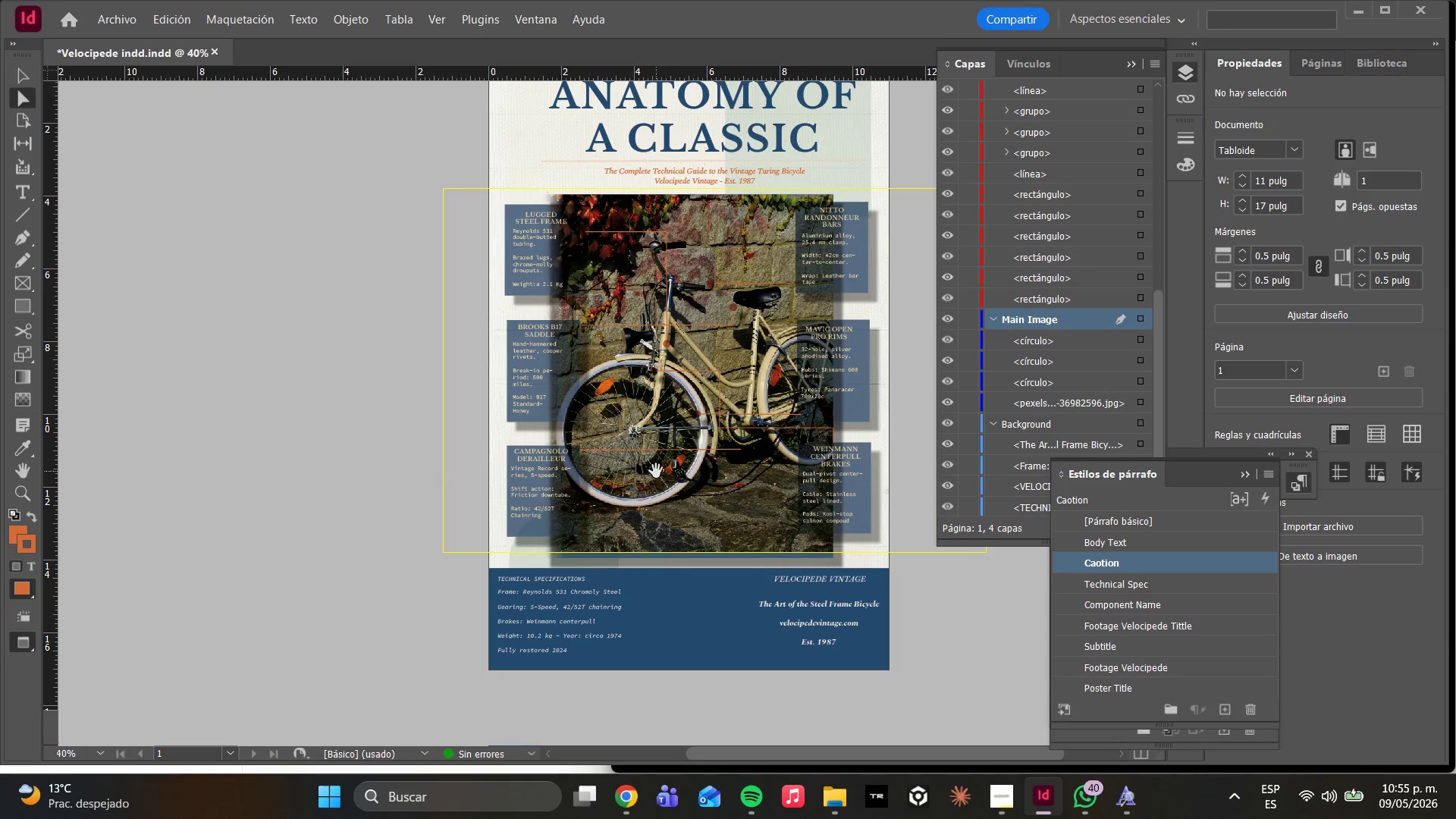 
scroll: coordinate [656, 471], scroll_direction: up, amount: 1.0
 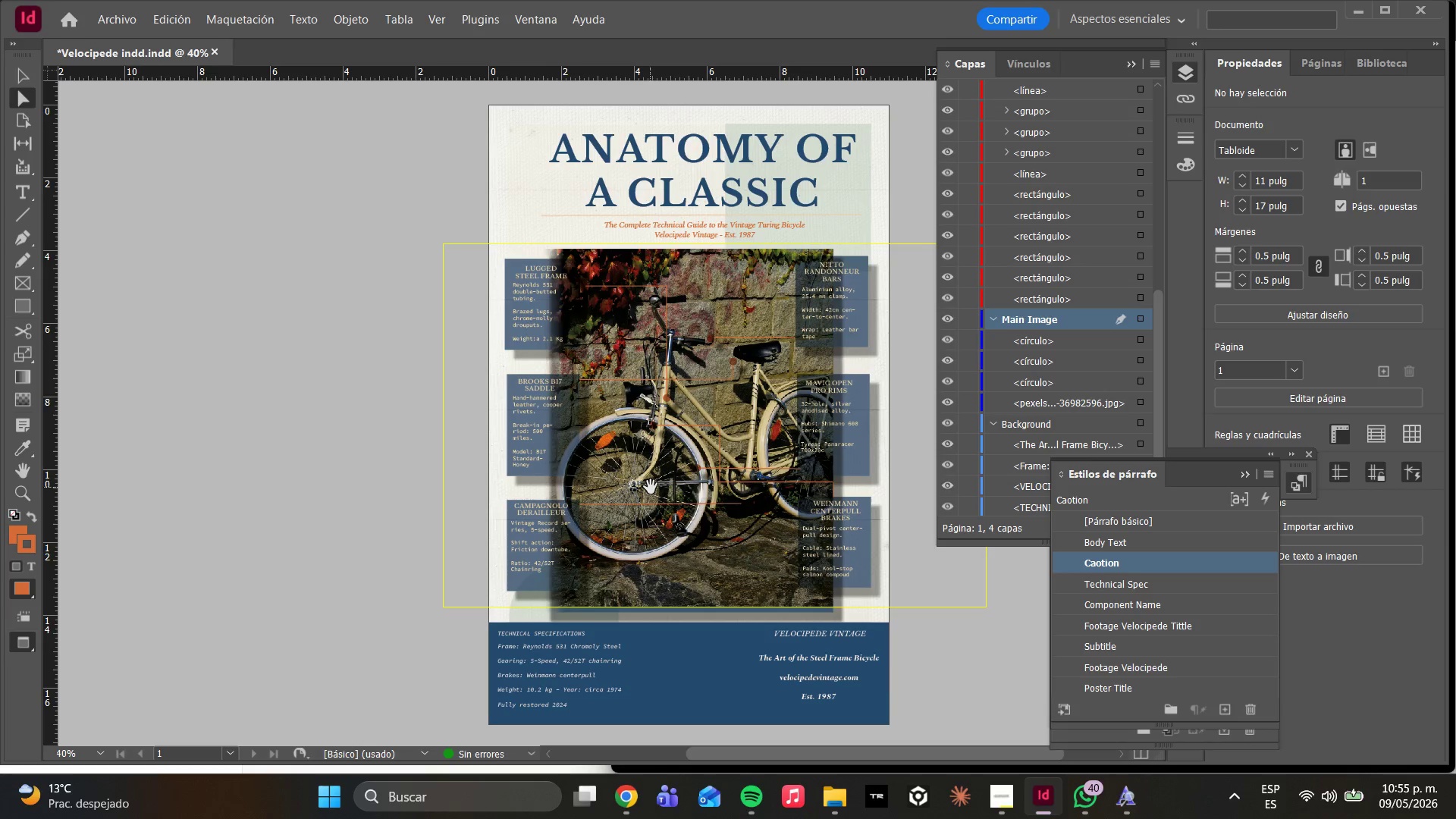 
key(W)
 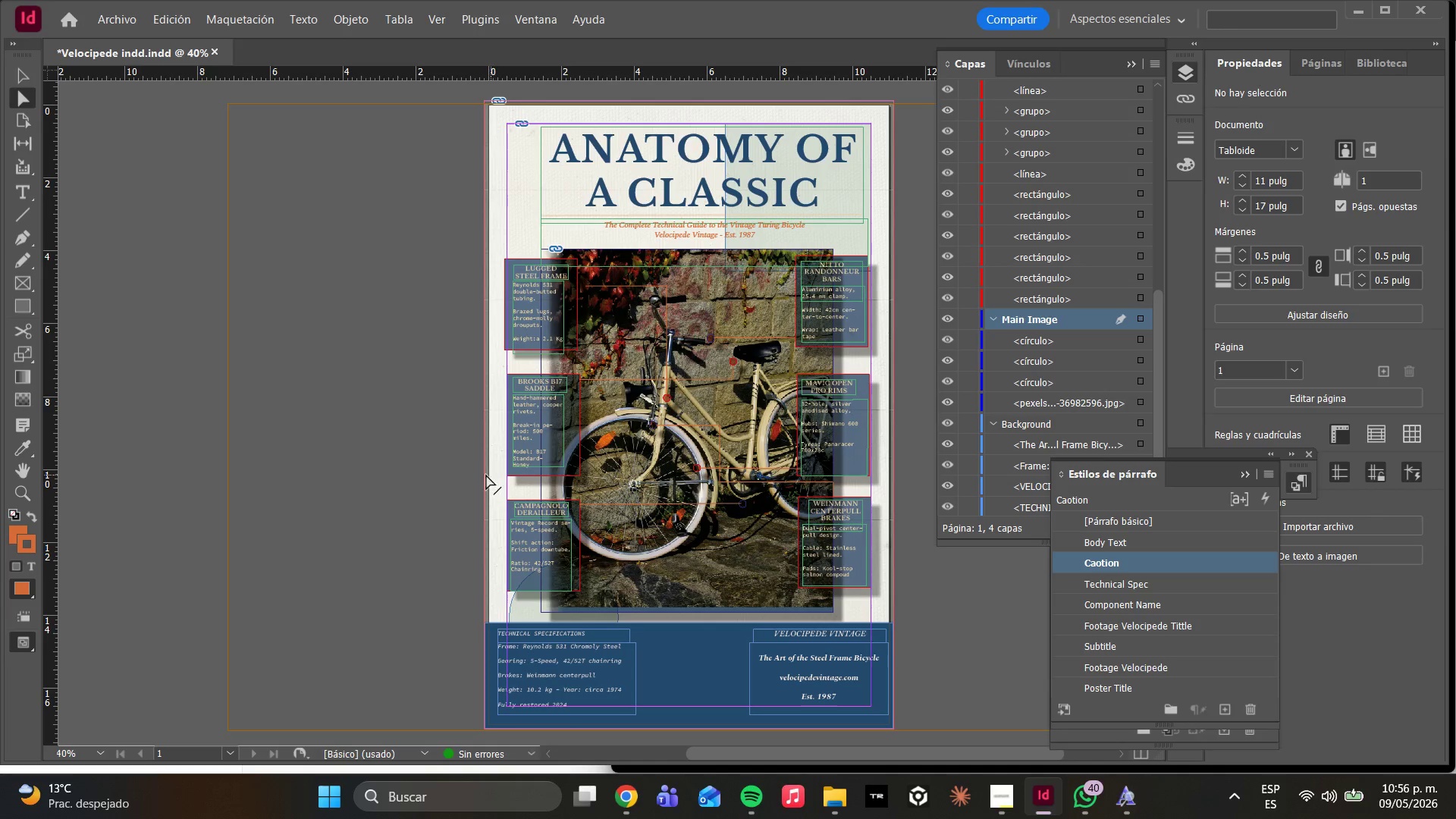 
type(wwwwwww)
 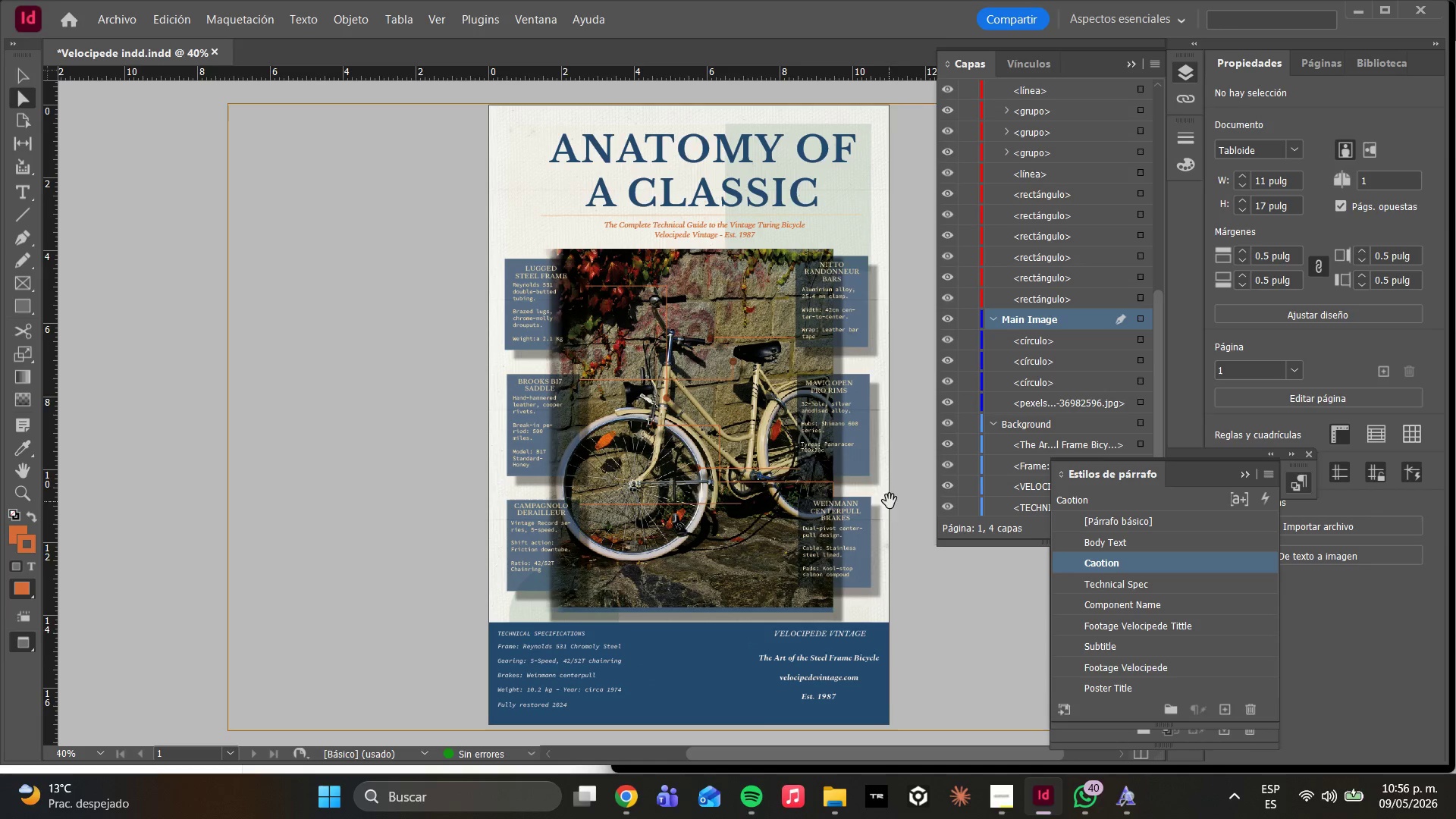 
left_click([1000, 788])